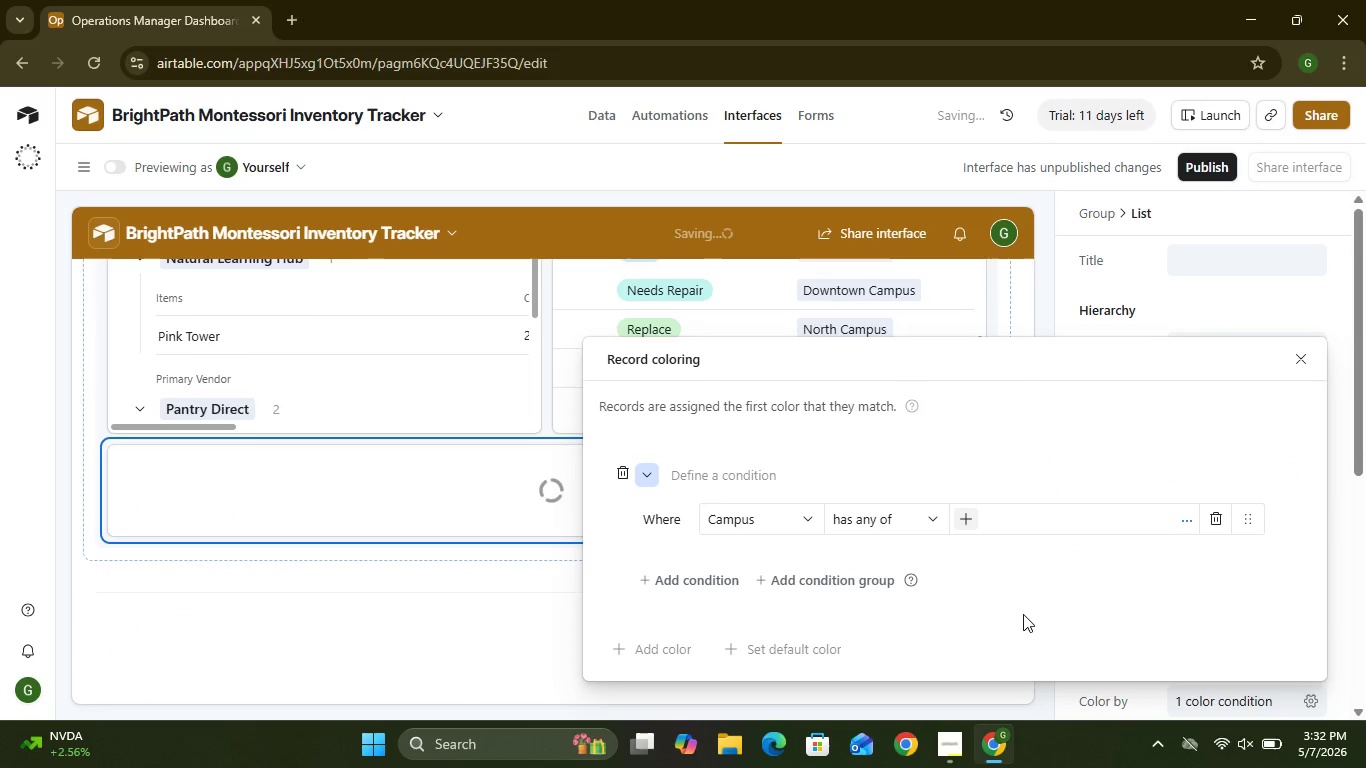 
wait(7.09)
 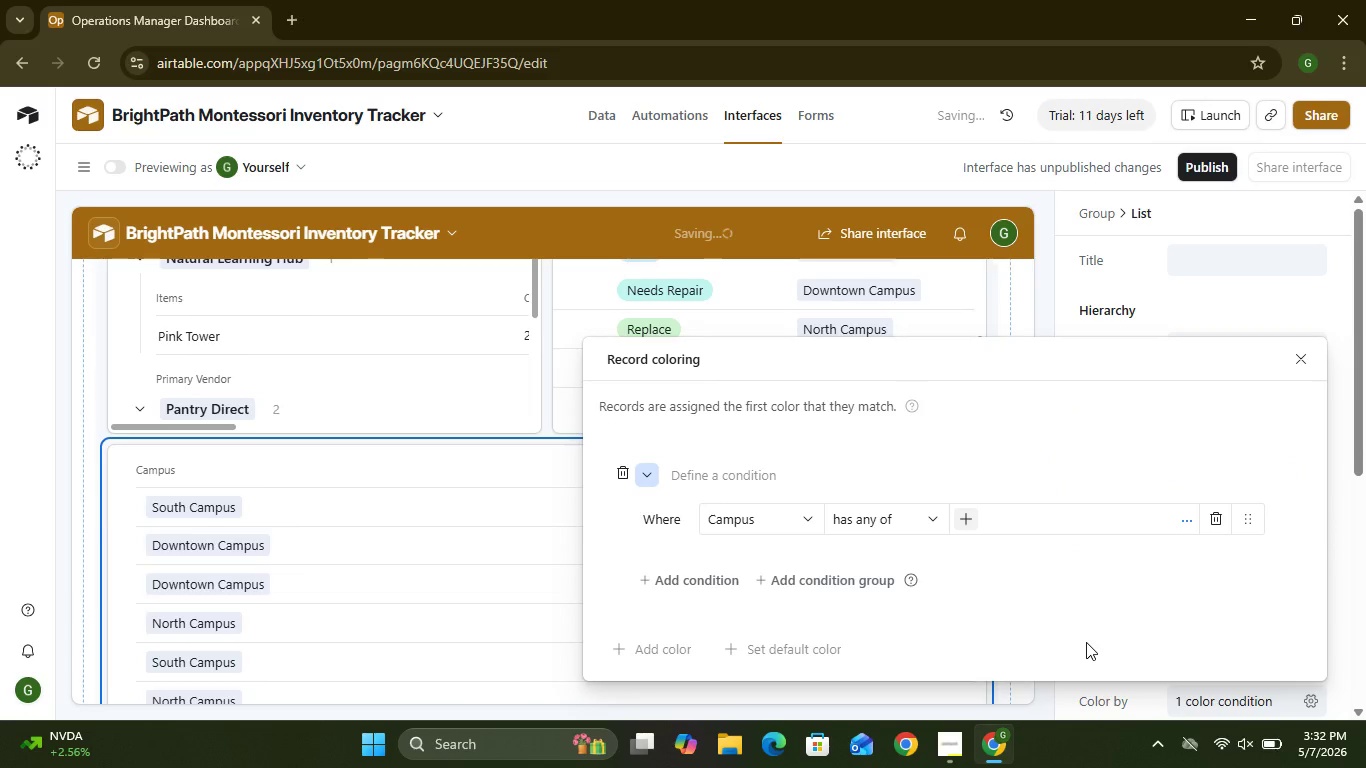 
left_click([1298, 353])
 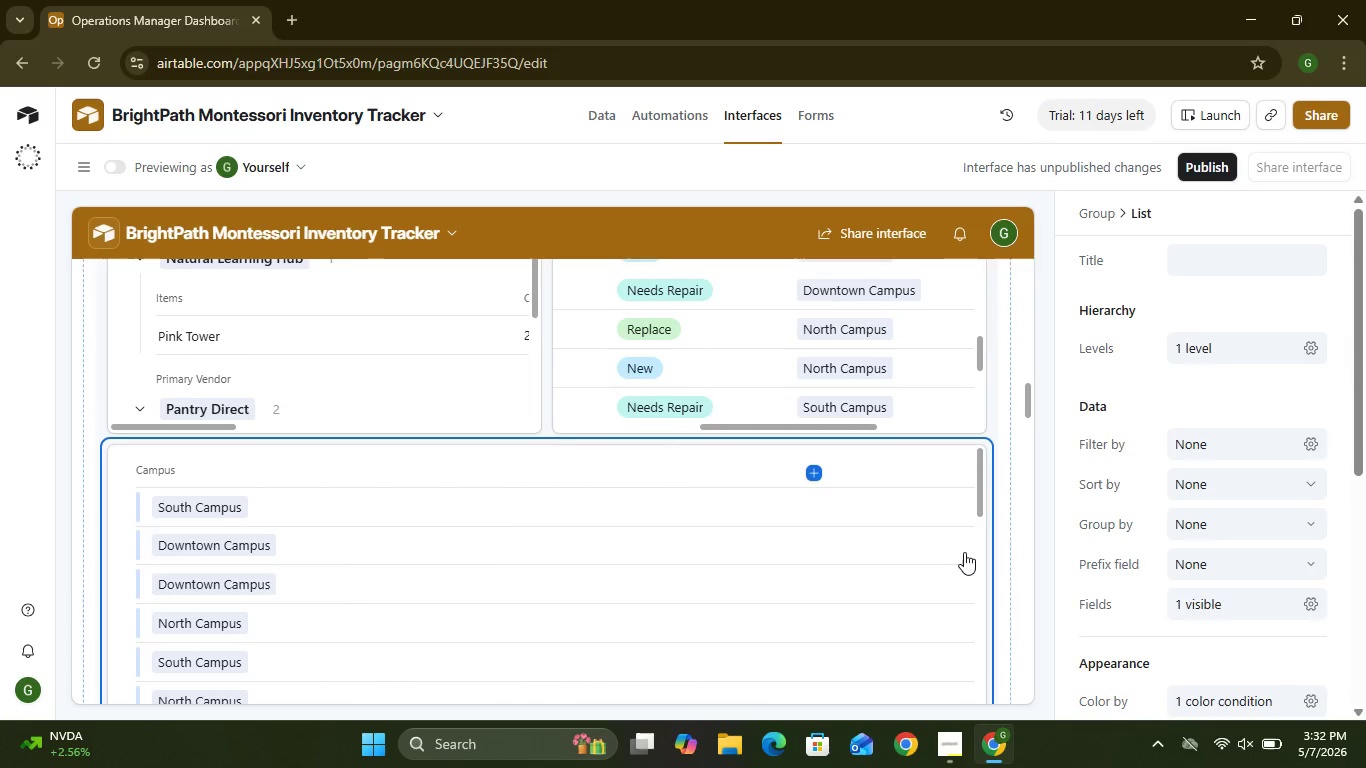 
left_click([897, 400])
 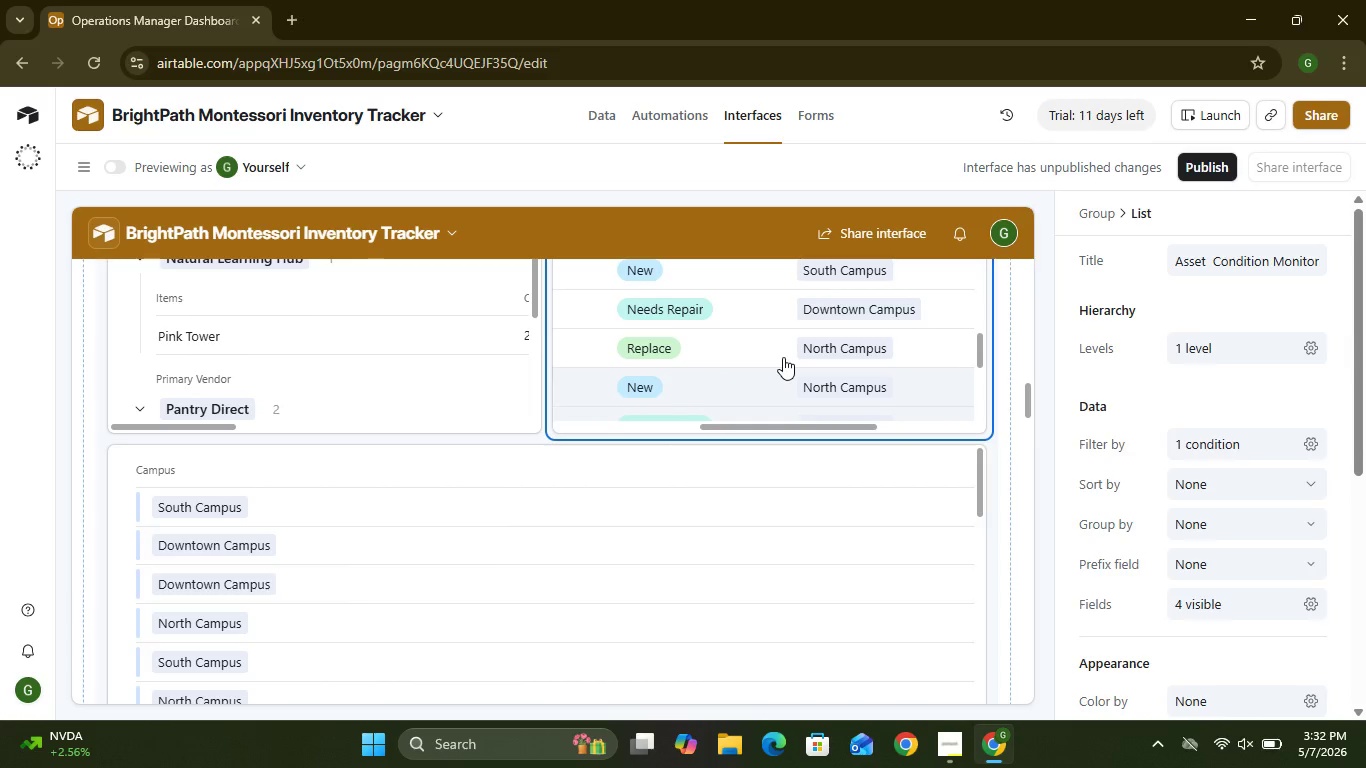 
left_click([459, 326])
 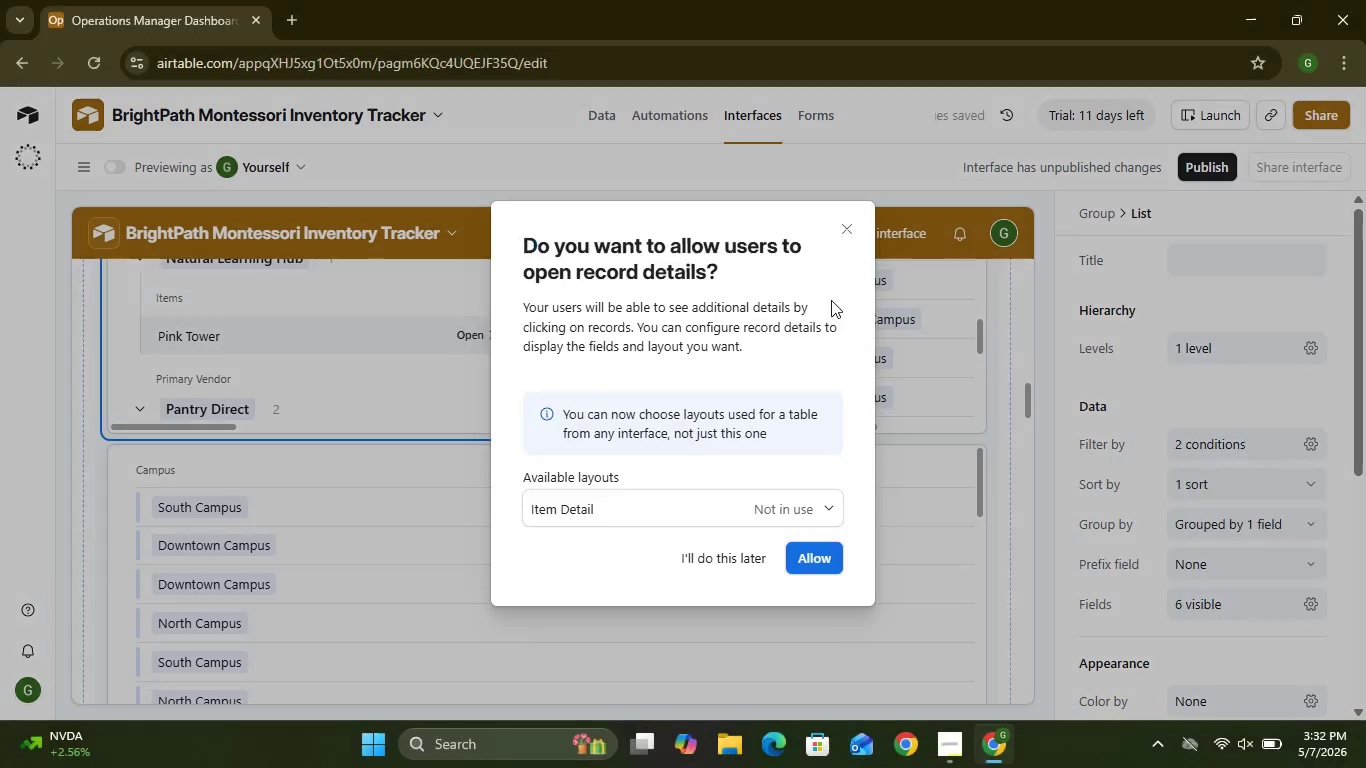 
left_click([847, 233])
 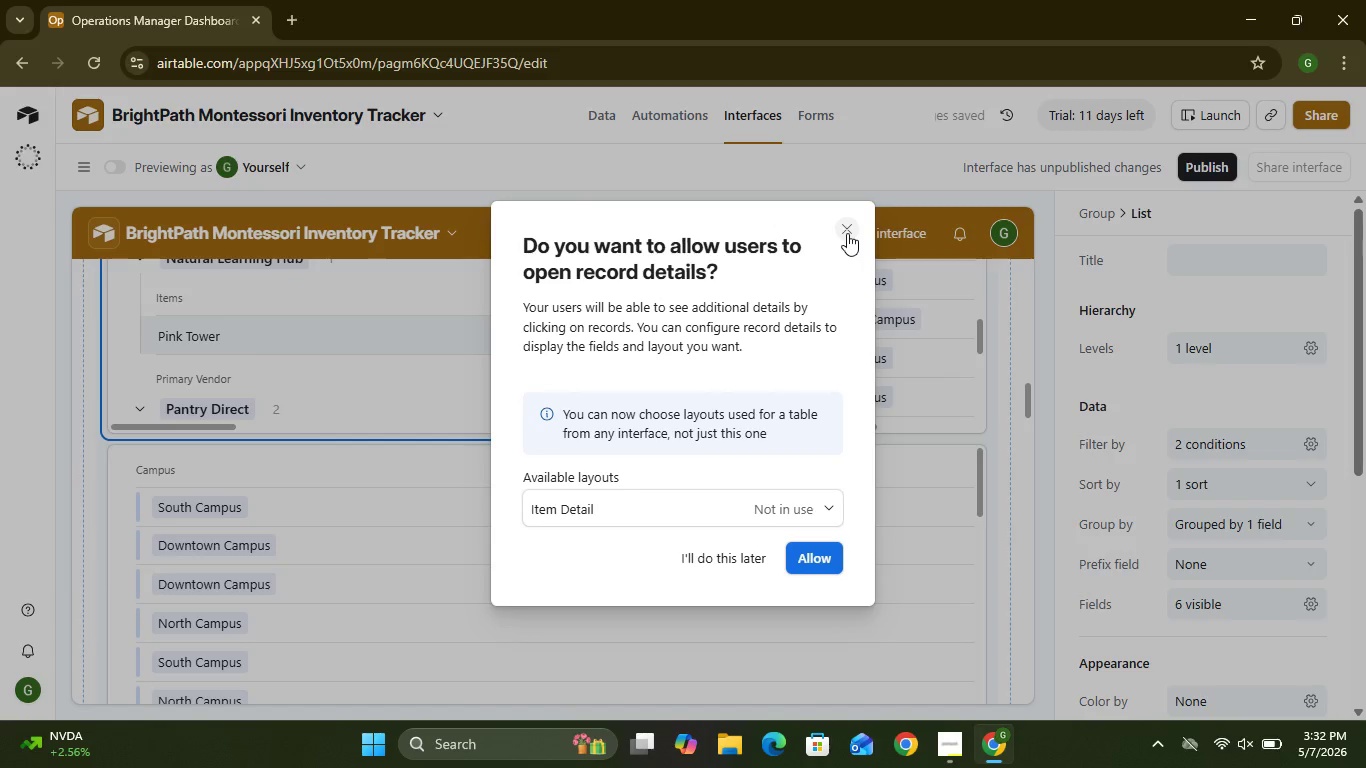 
mouse_move([531, 351])
 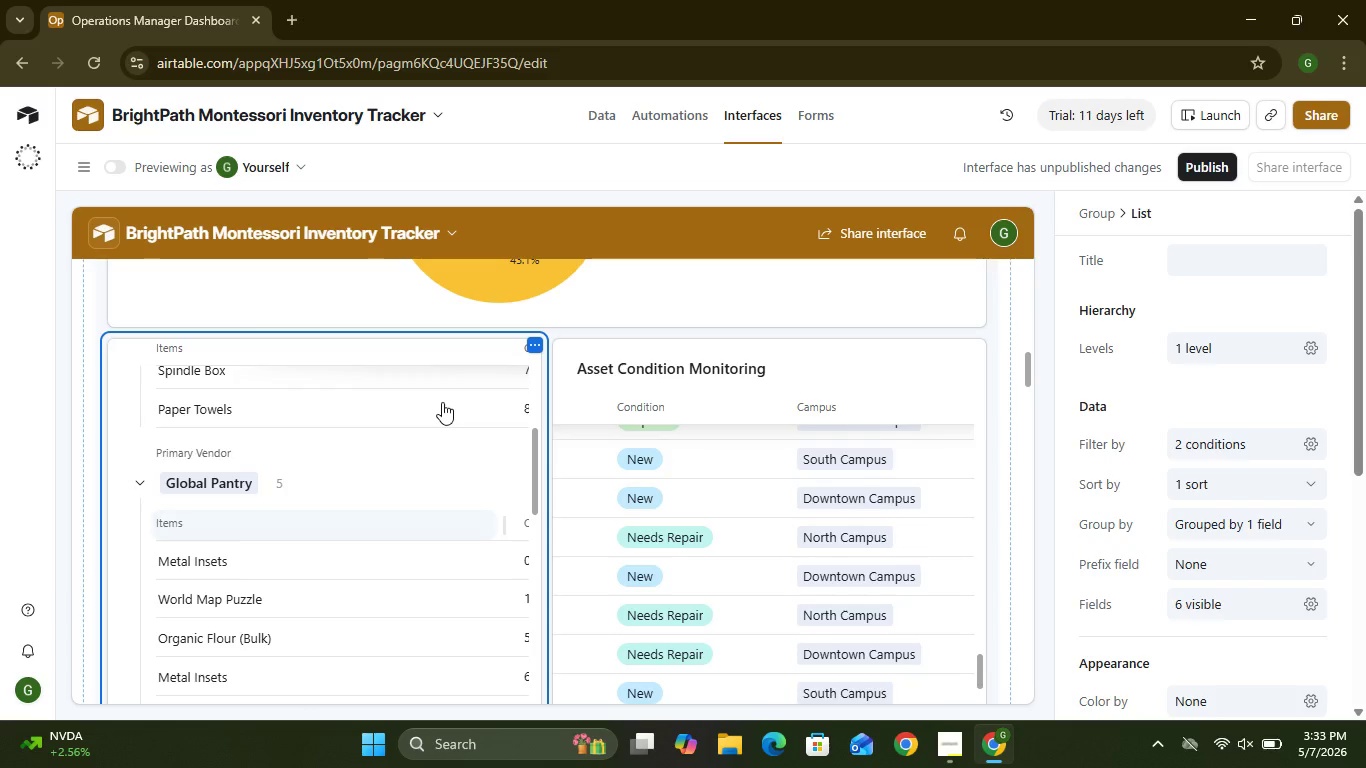 
wait(7.11)
 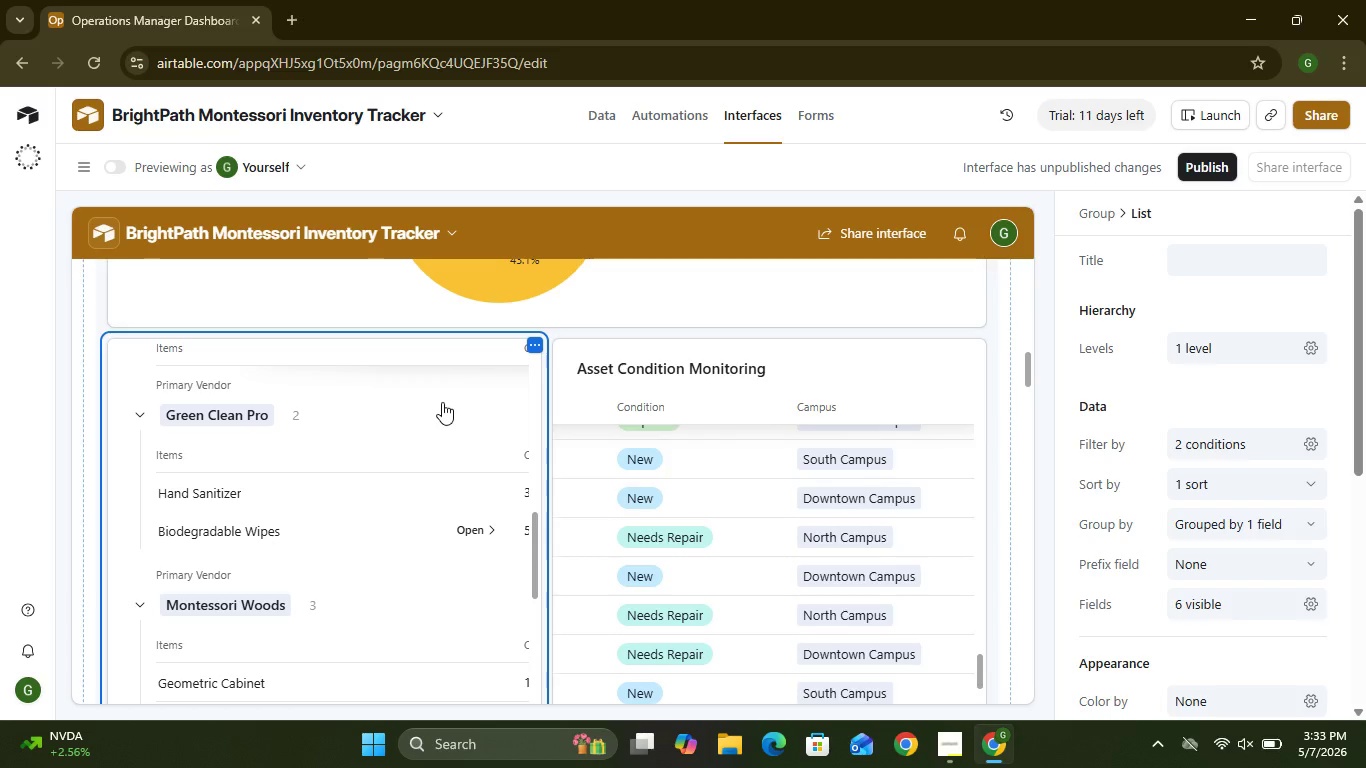 
left_click([532, 347])
 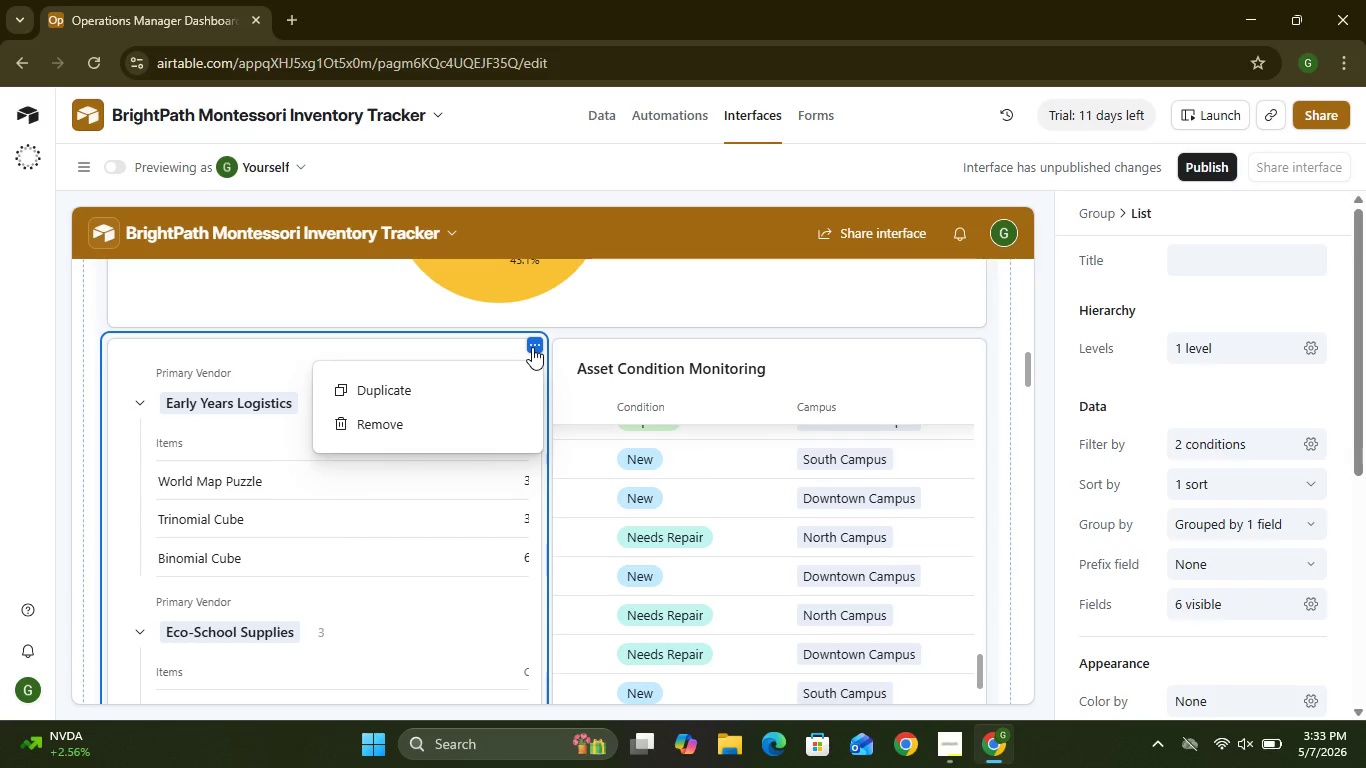 
left_click([584, 338])
 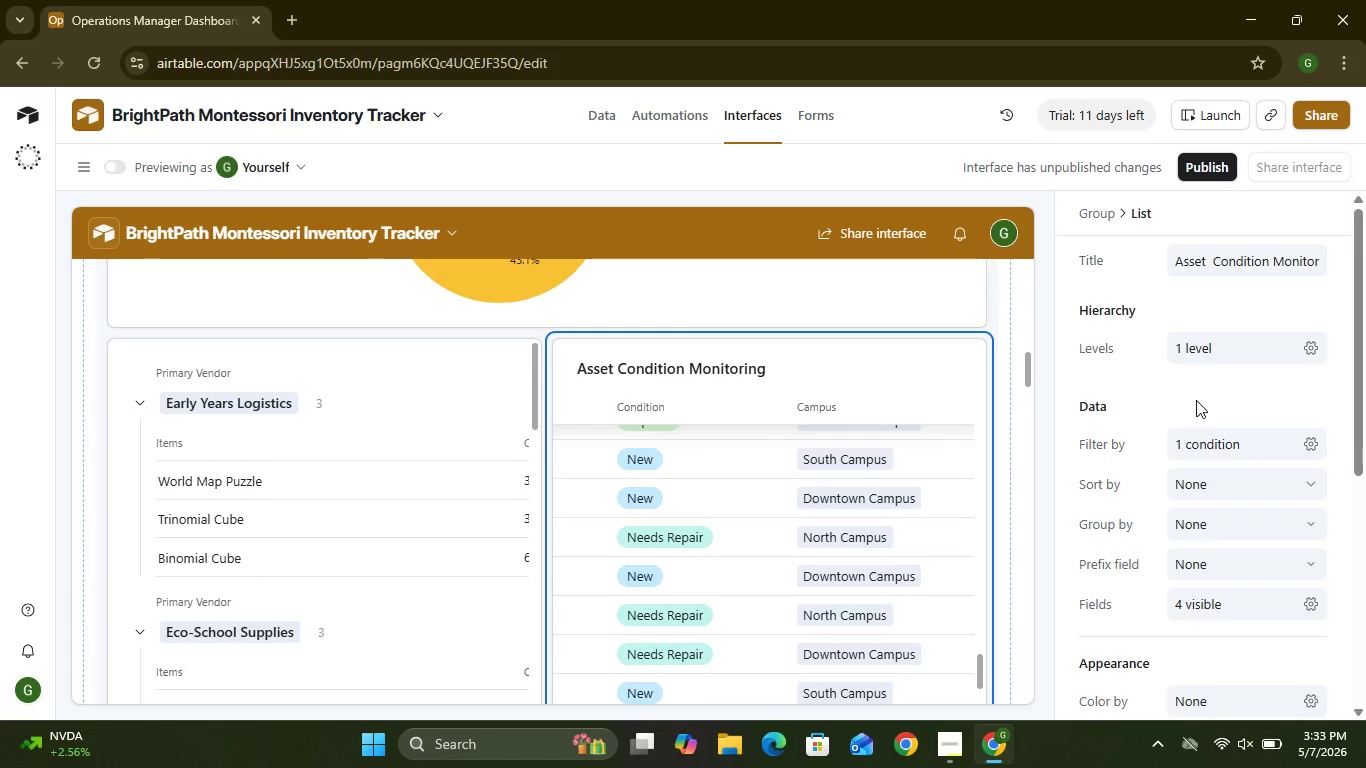 
left_click([1196, 400])
 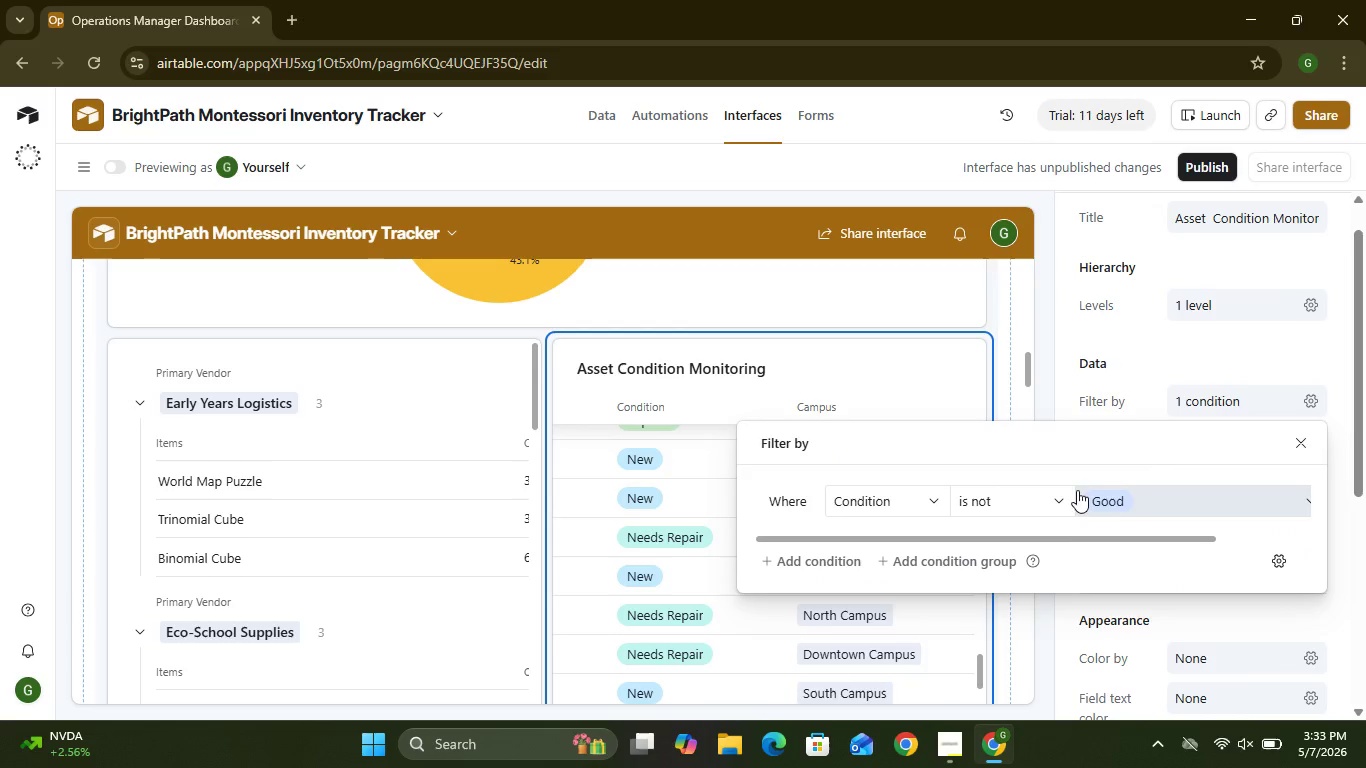 
left_click_drag(start_coordinate=[1072, 538], to_coordinate=[1146, 522])
 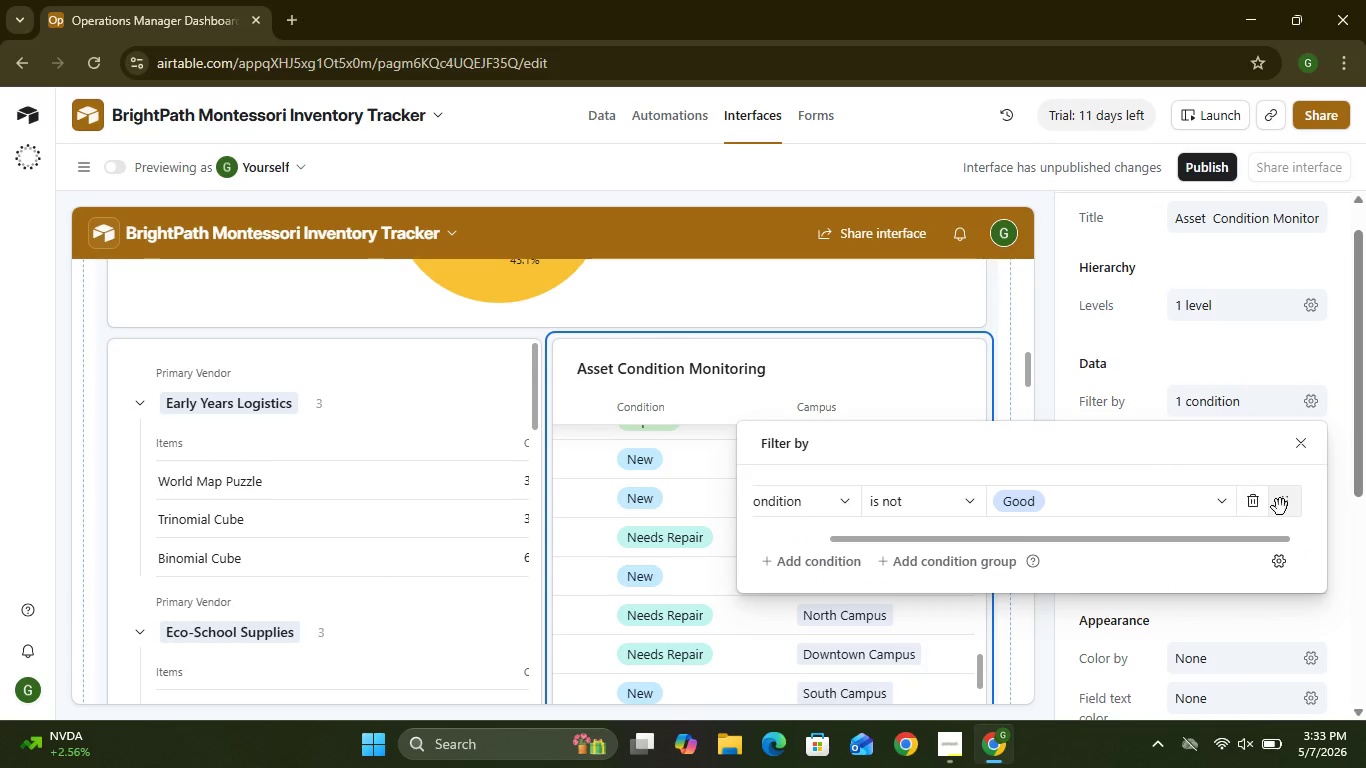 
left_click([1285, 507])
 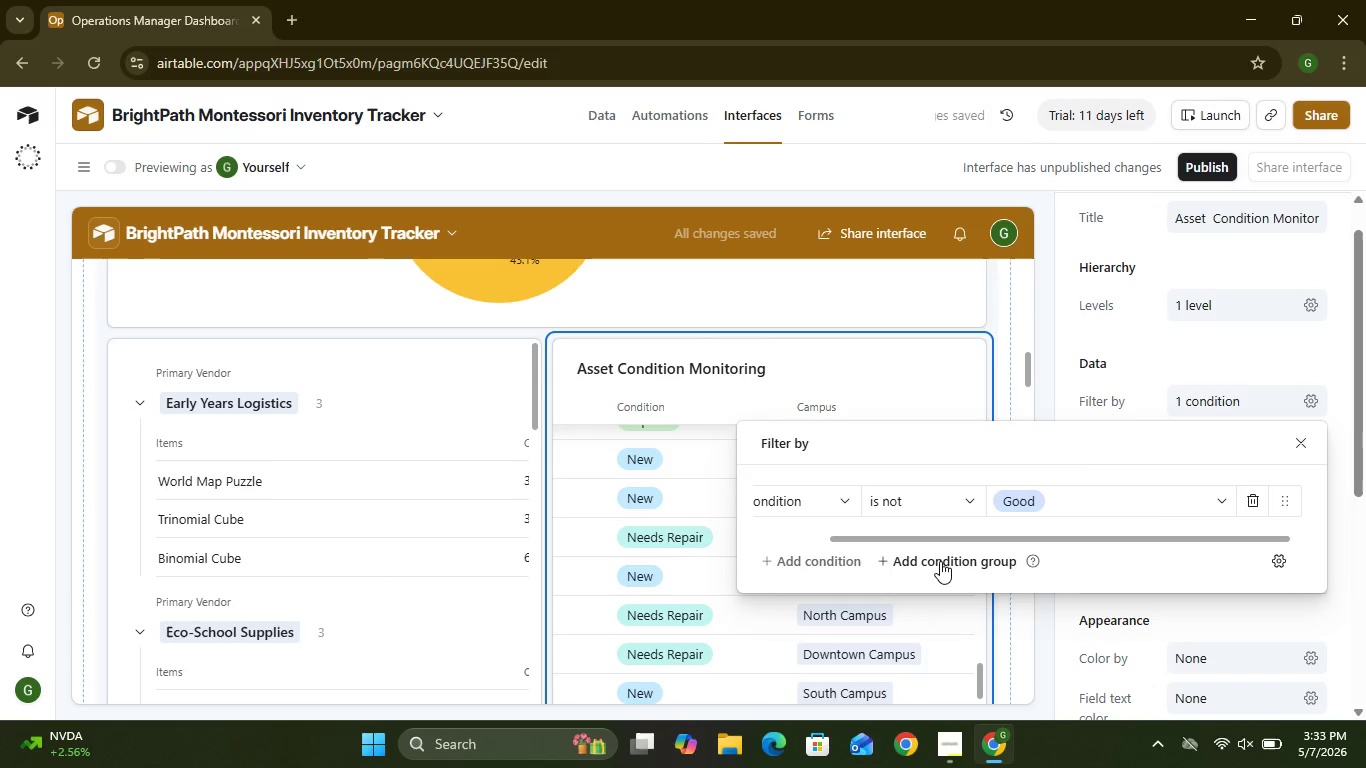 
left_click([1080, 394])
 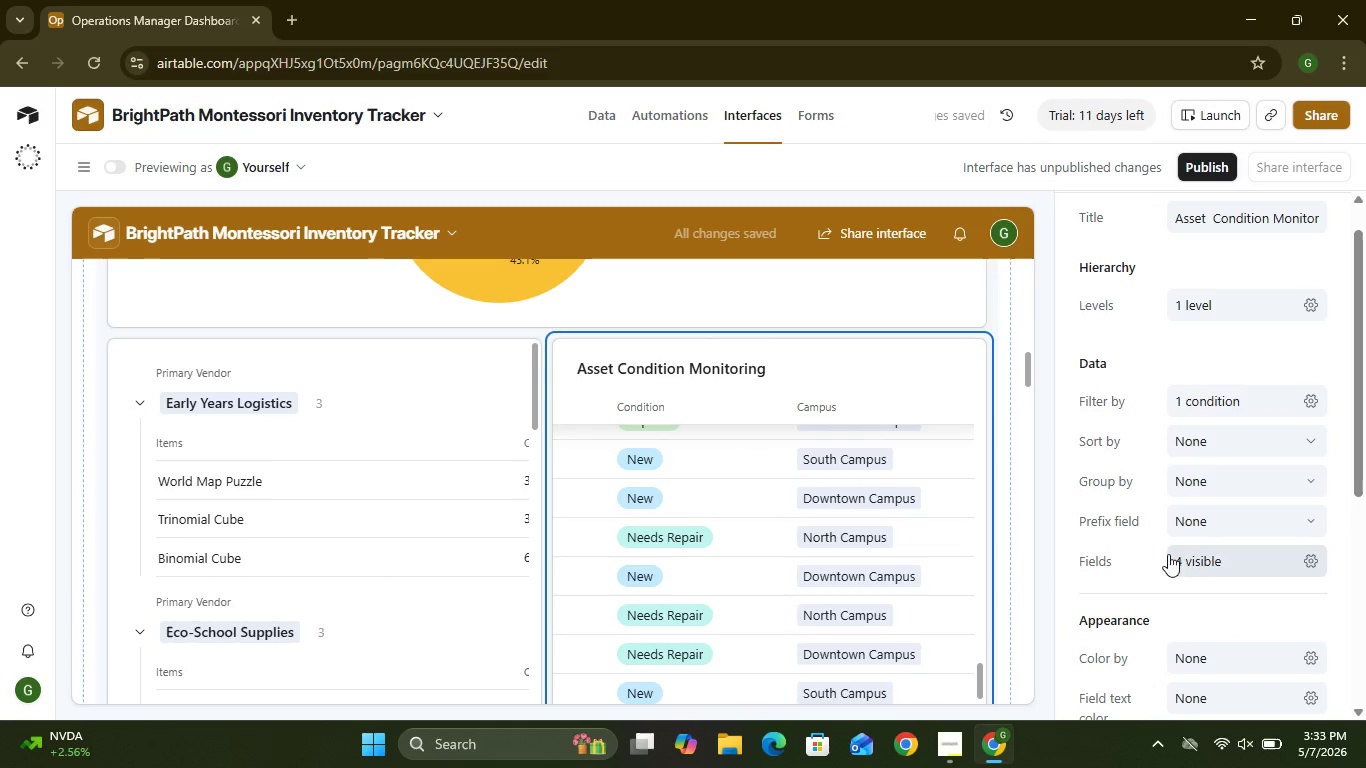 
mouse_move([1186, 548])
 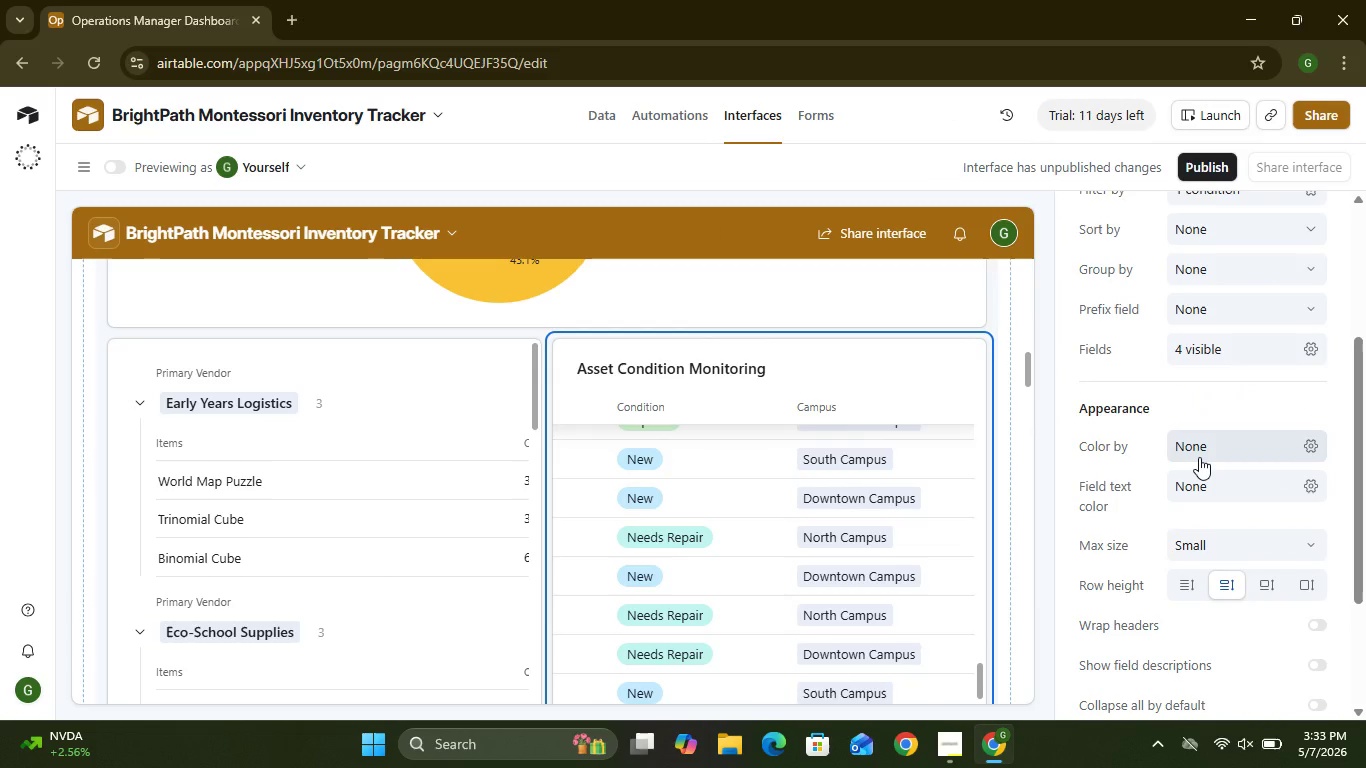 
left_click([1199, 456])
 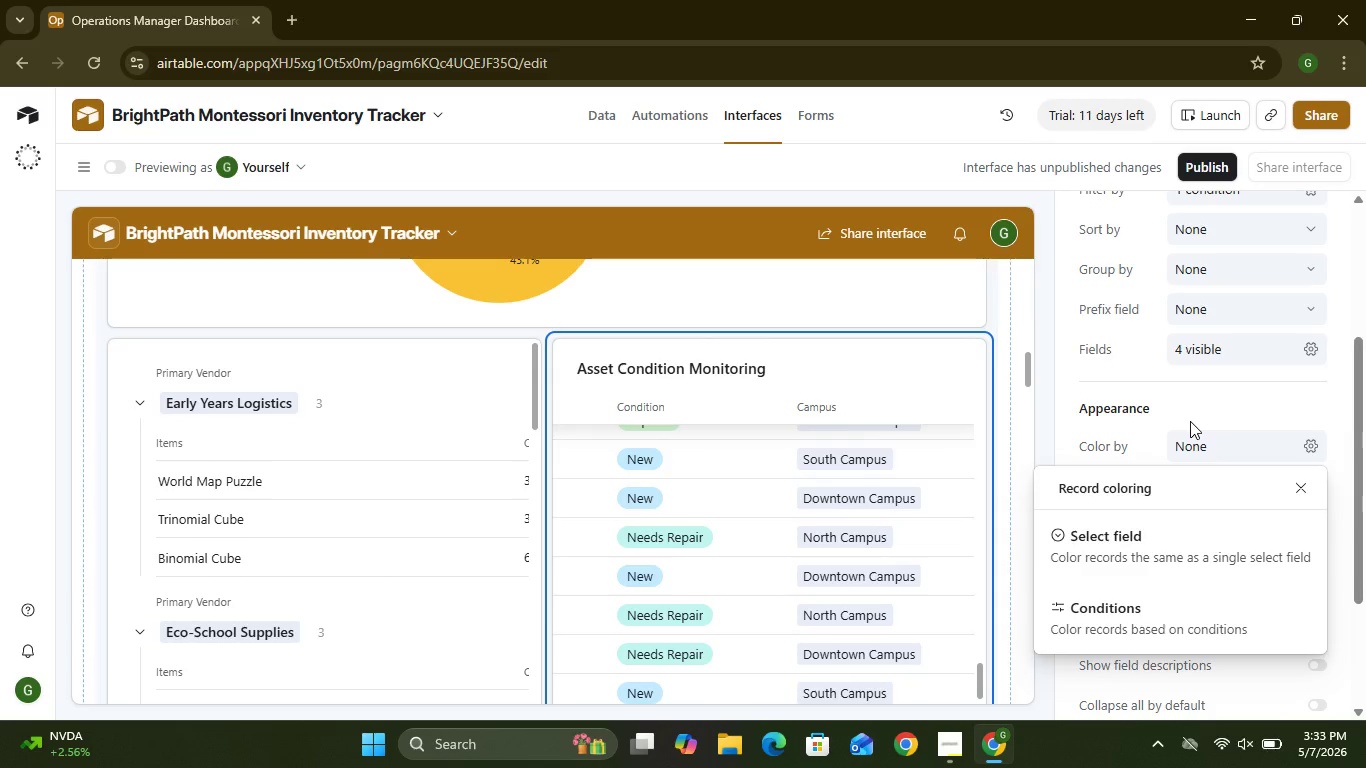 
left_click([1189, 415])
 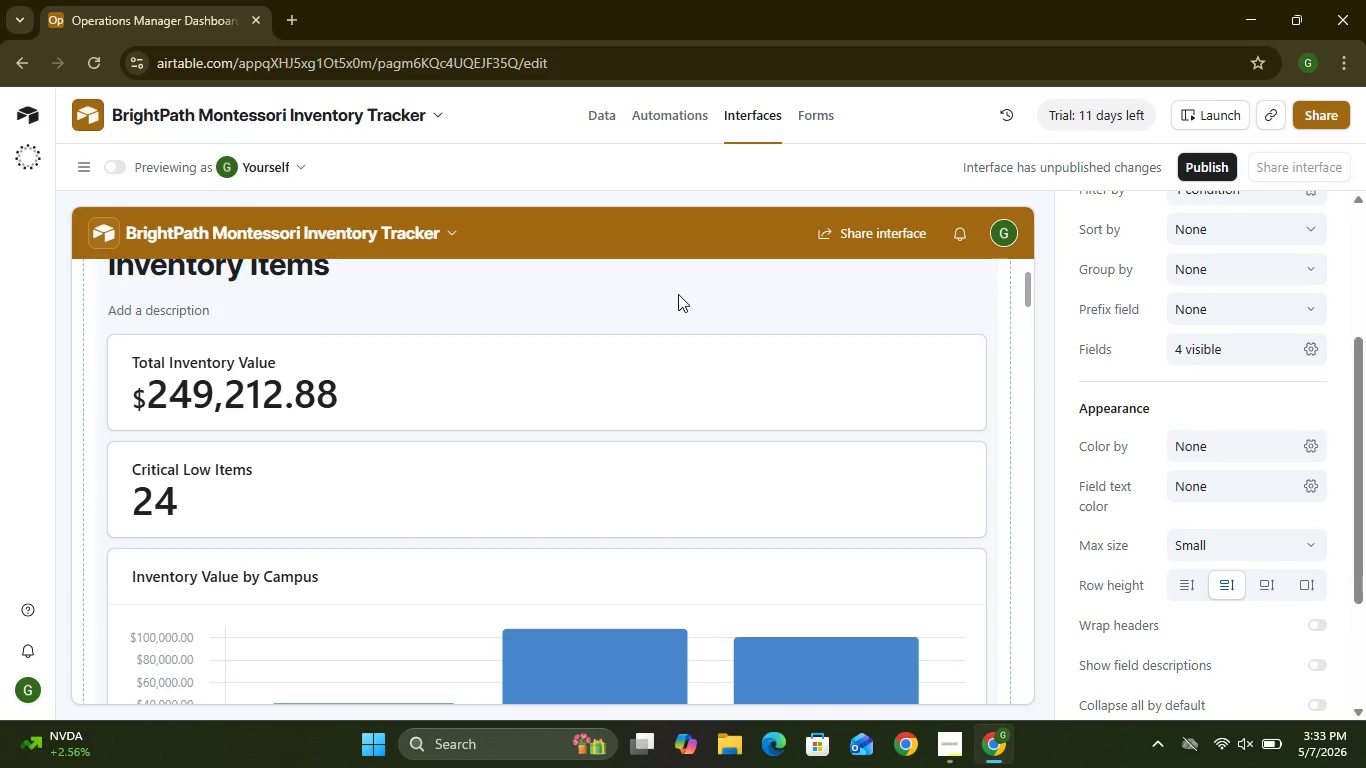 
wait(28.62)
 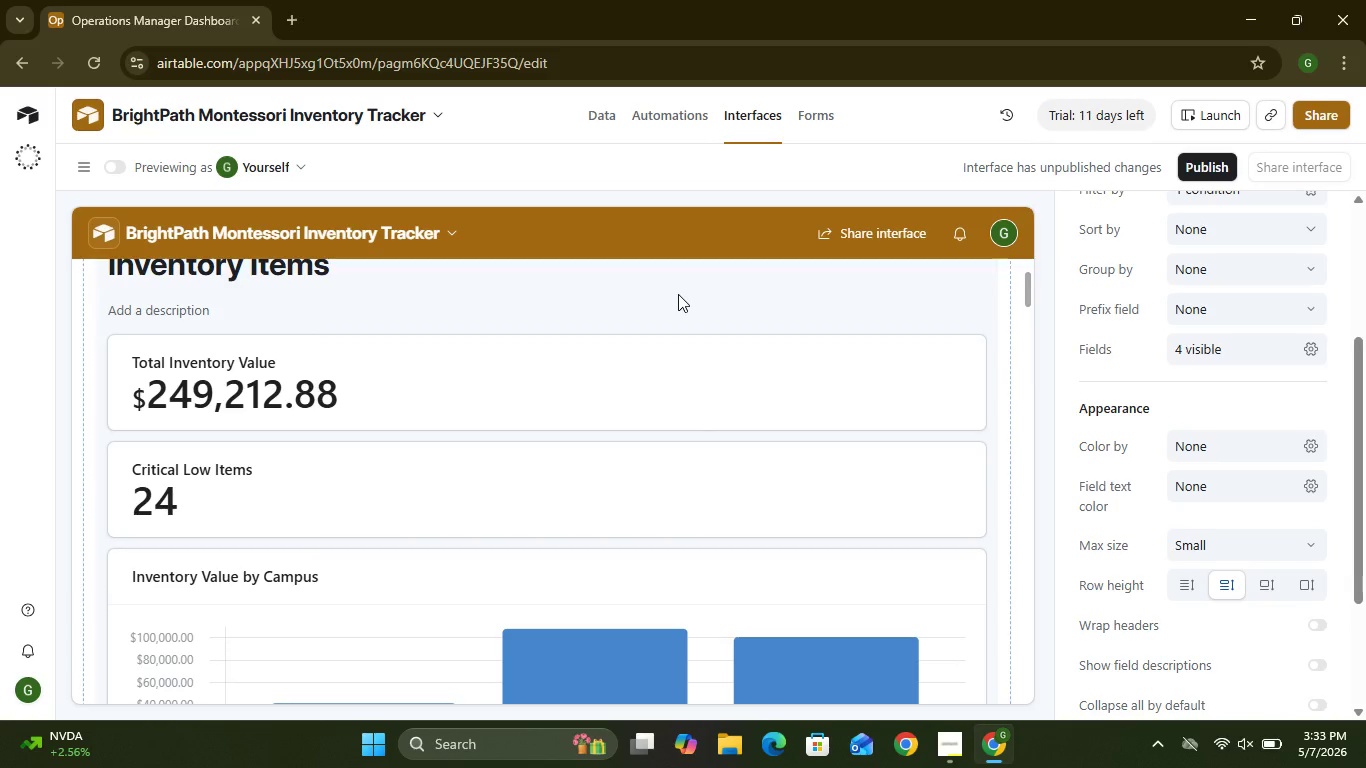 
left_click([1181, 460])
 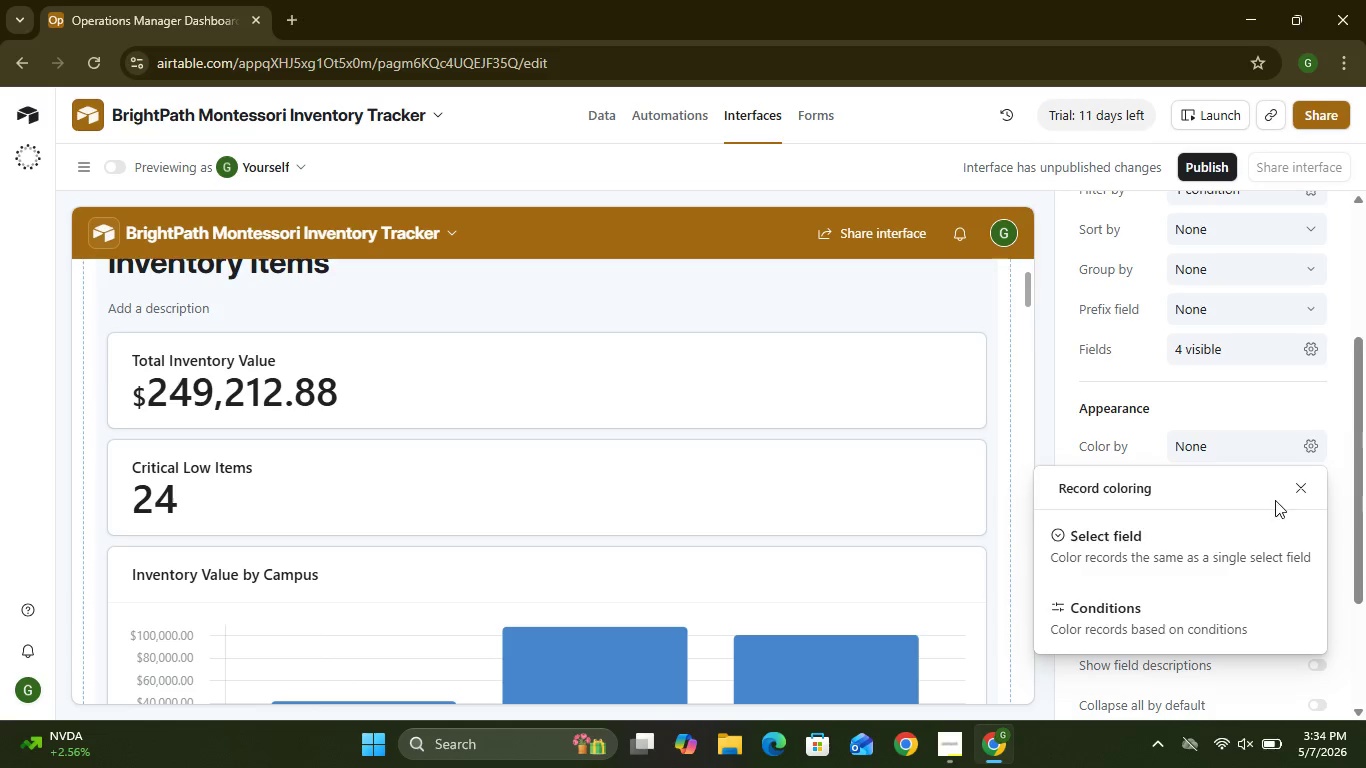 
wait(5.25)
 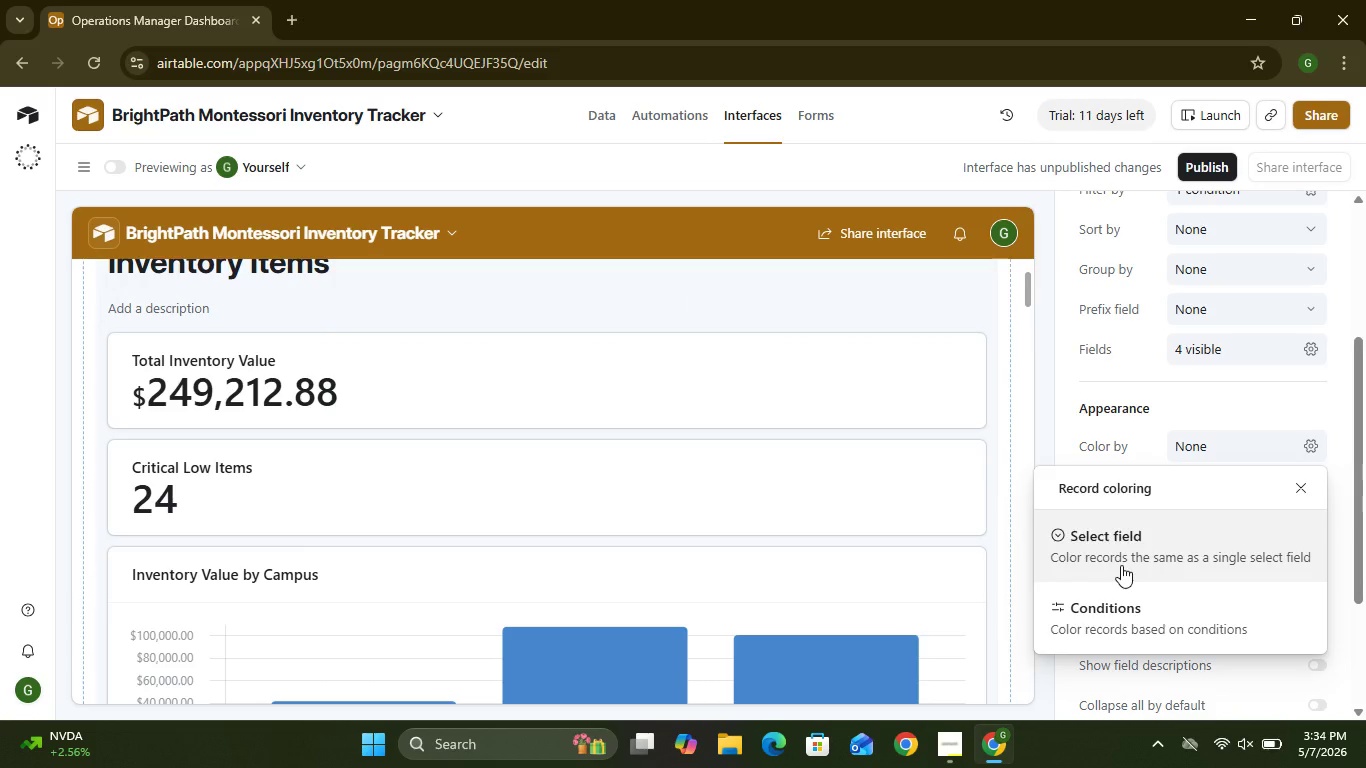 
left_click([1312, 494])
 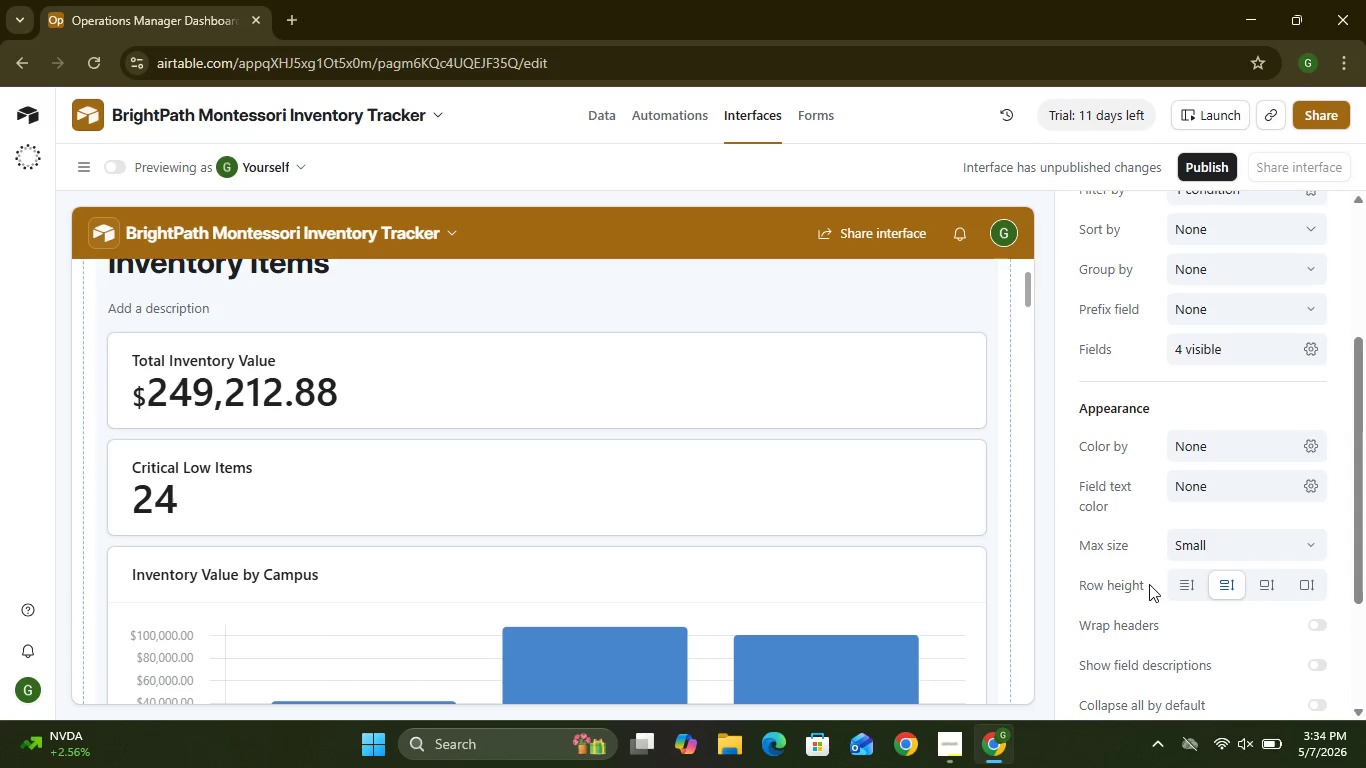 
wait(5.5)
 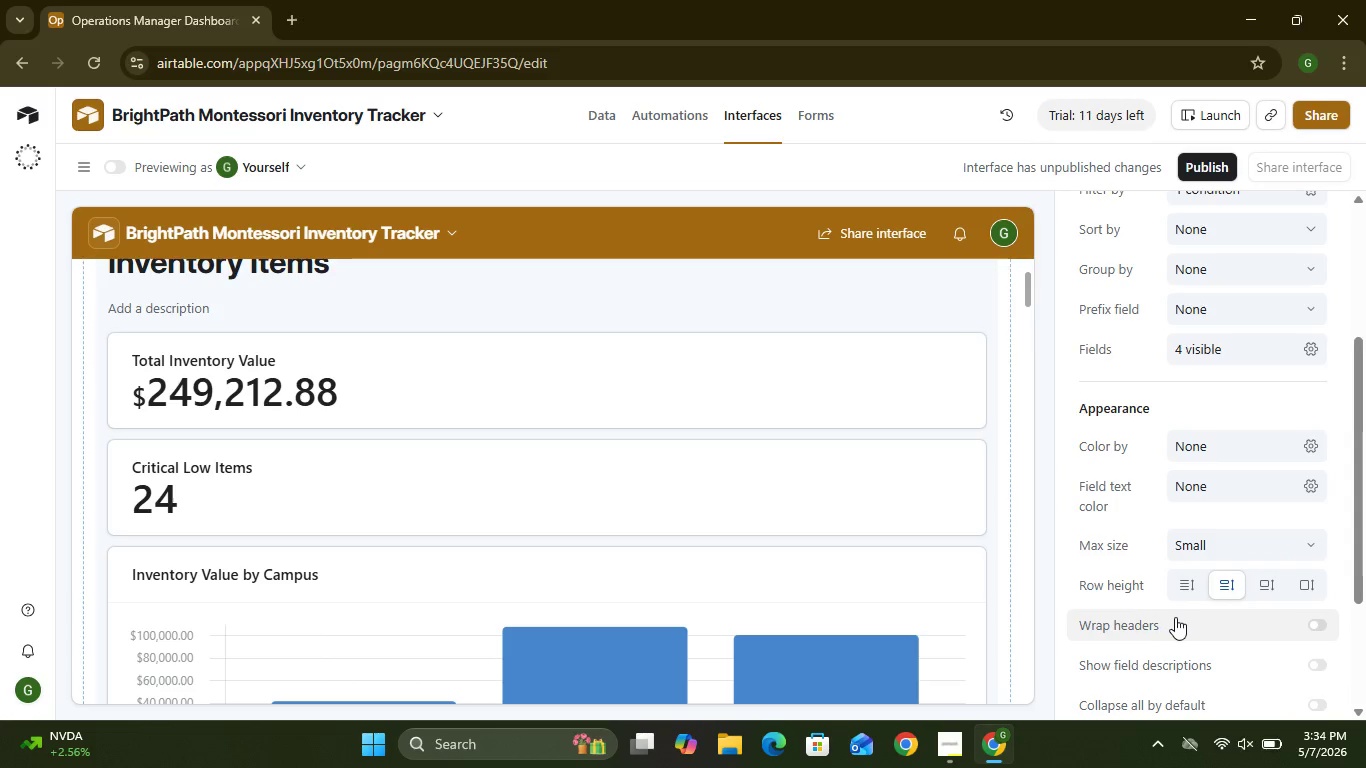 
left_click([1190, 484])
 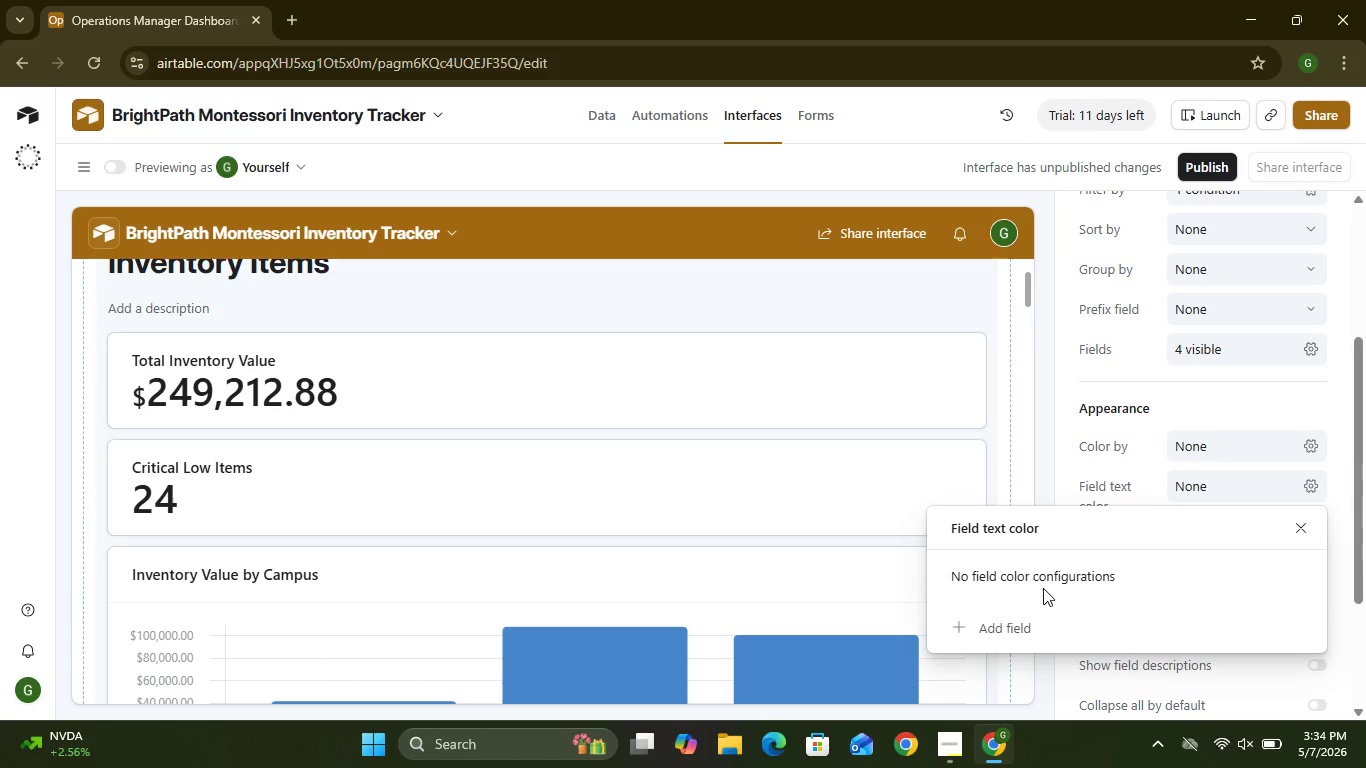 
wait(8.77)
 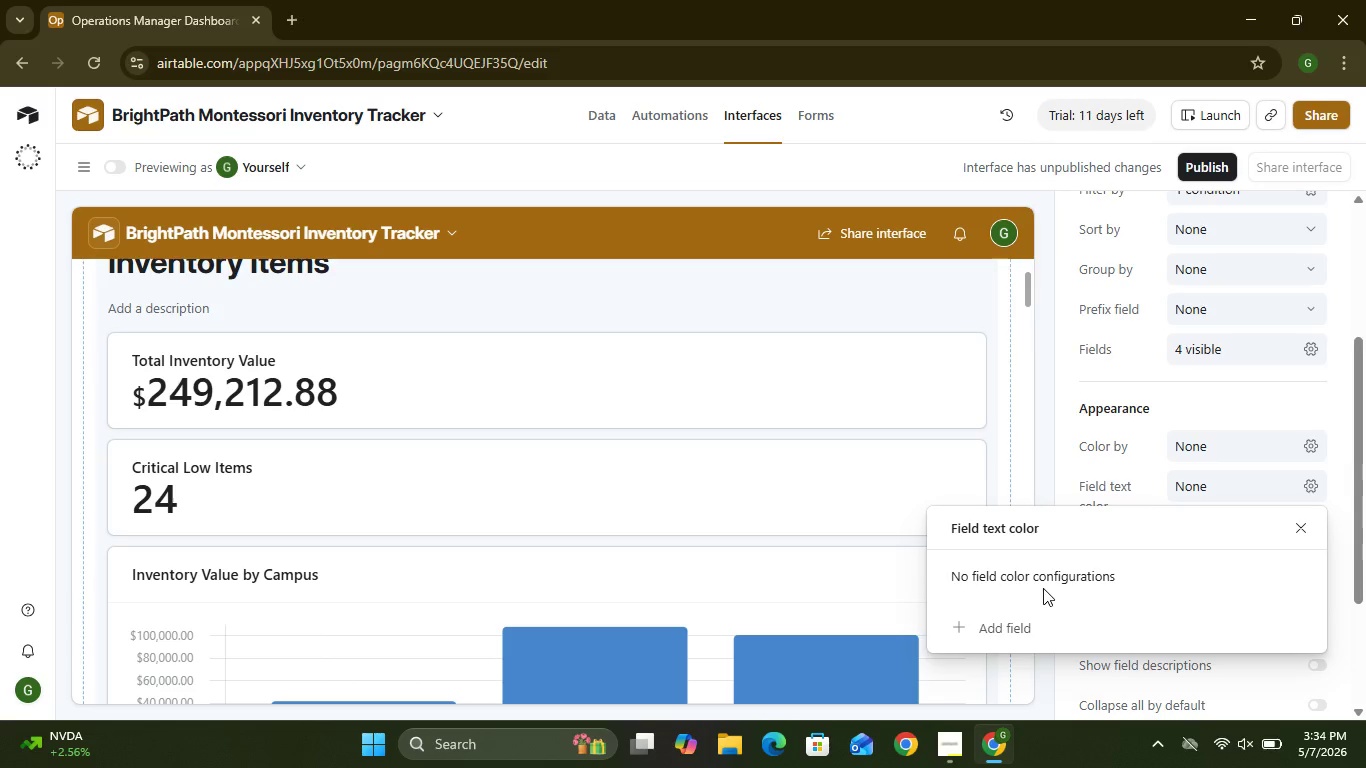 
left_click([1054, 465])
 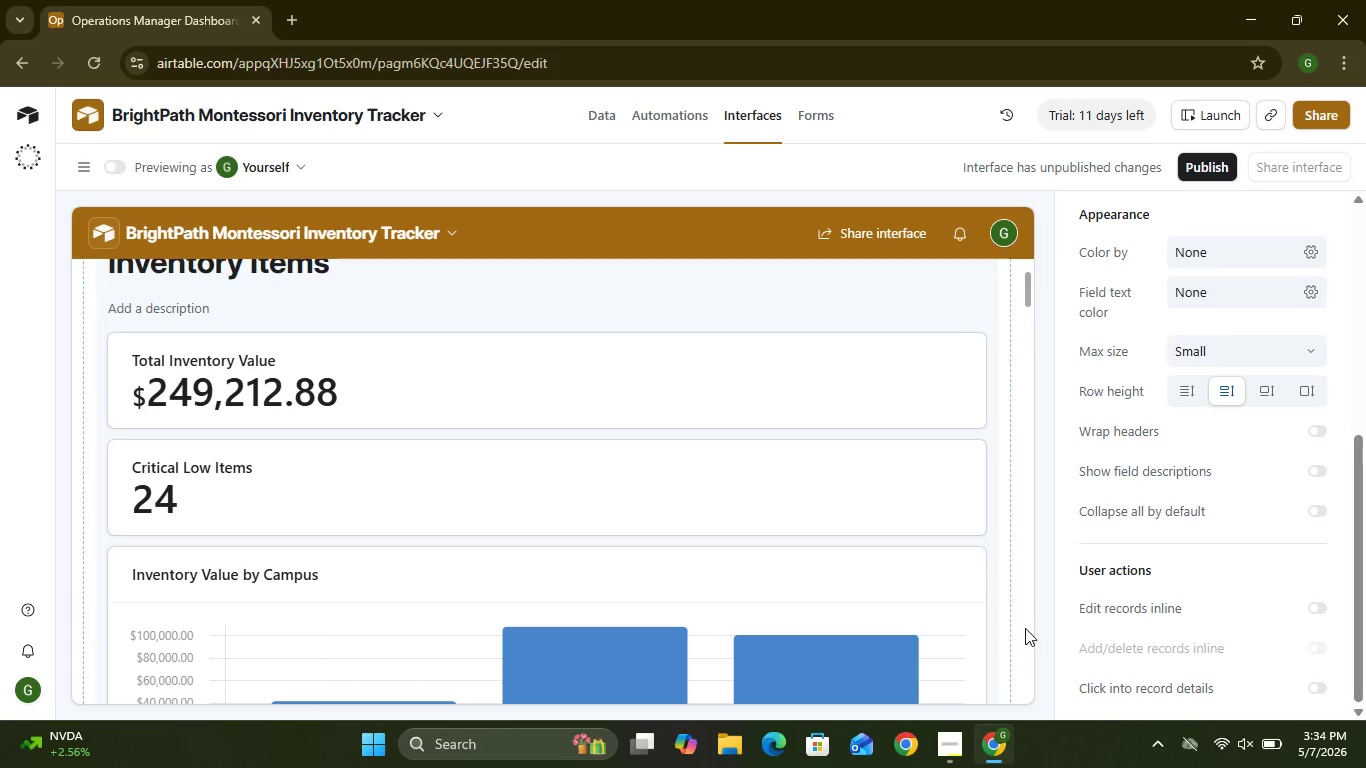 
wait(31.2)
 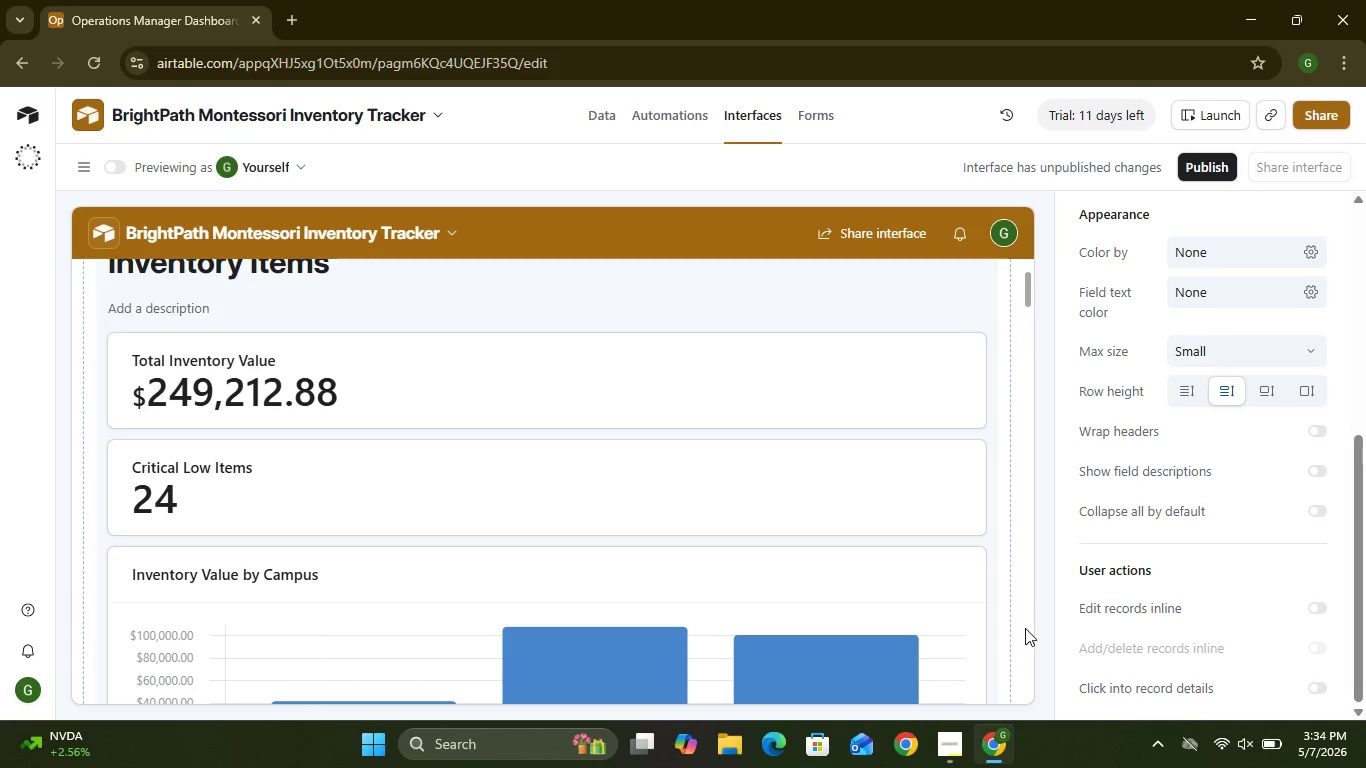 
left_click([410, 640])
 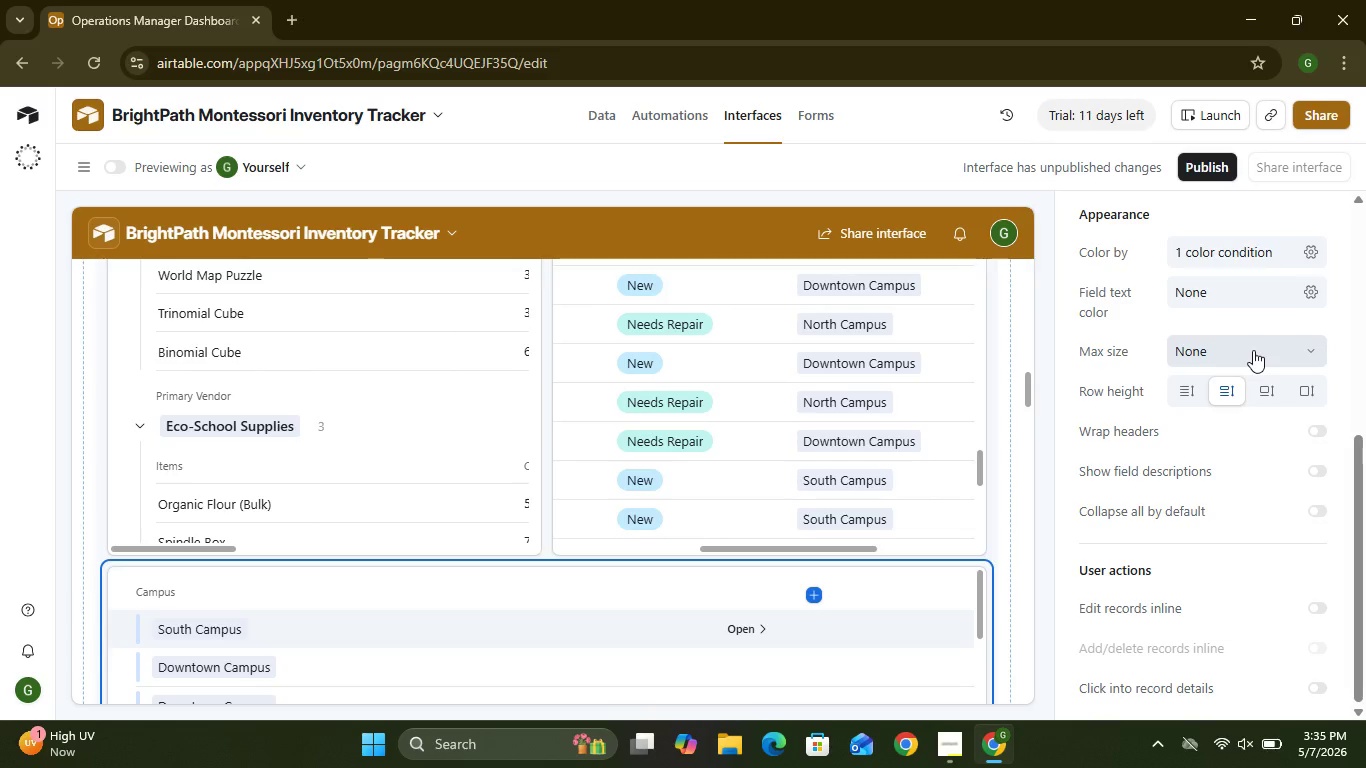 
wait(32.62)
 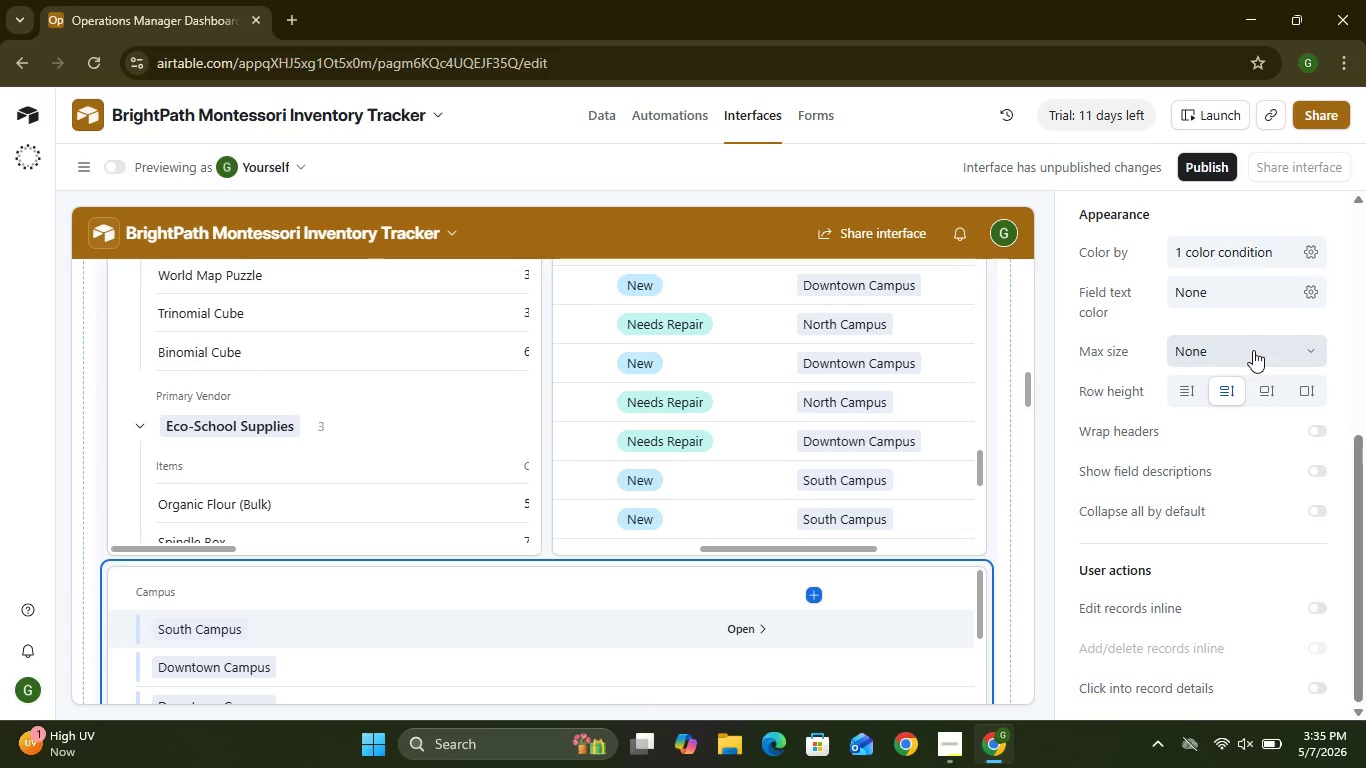 
left_click([754, 634])
 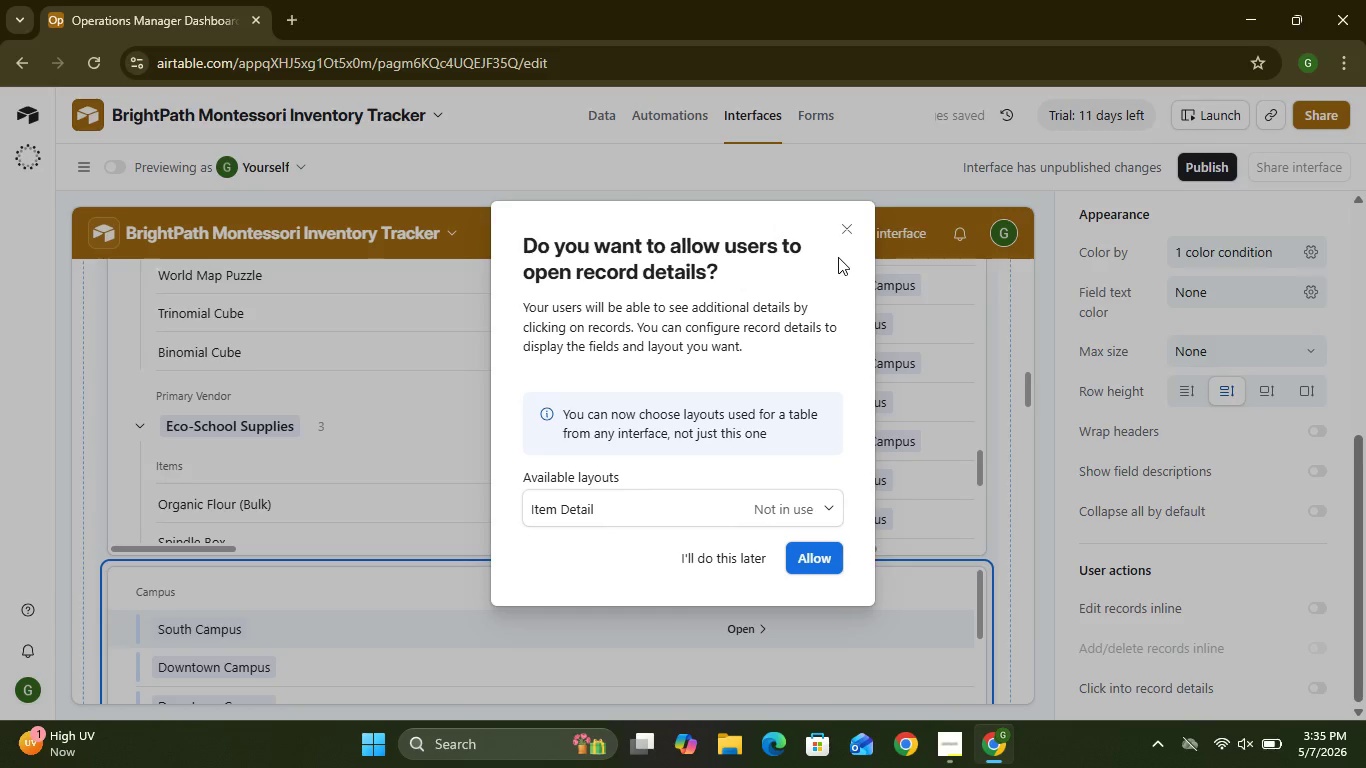 
left_click([848, 221])
 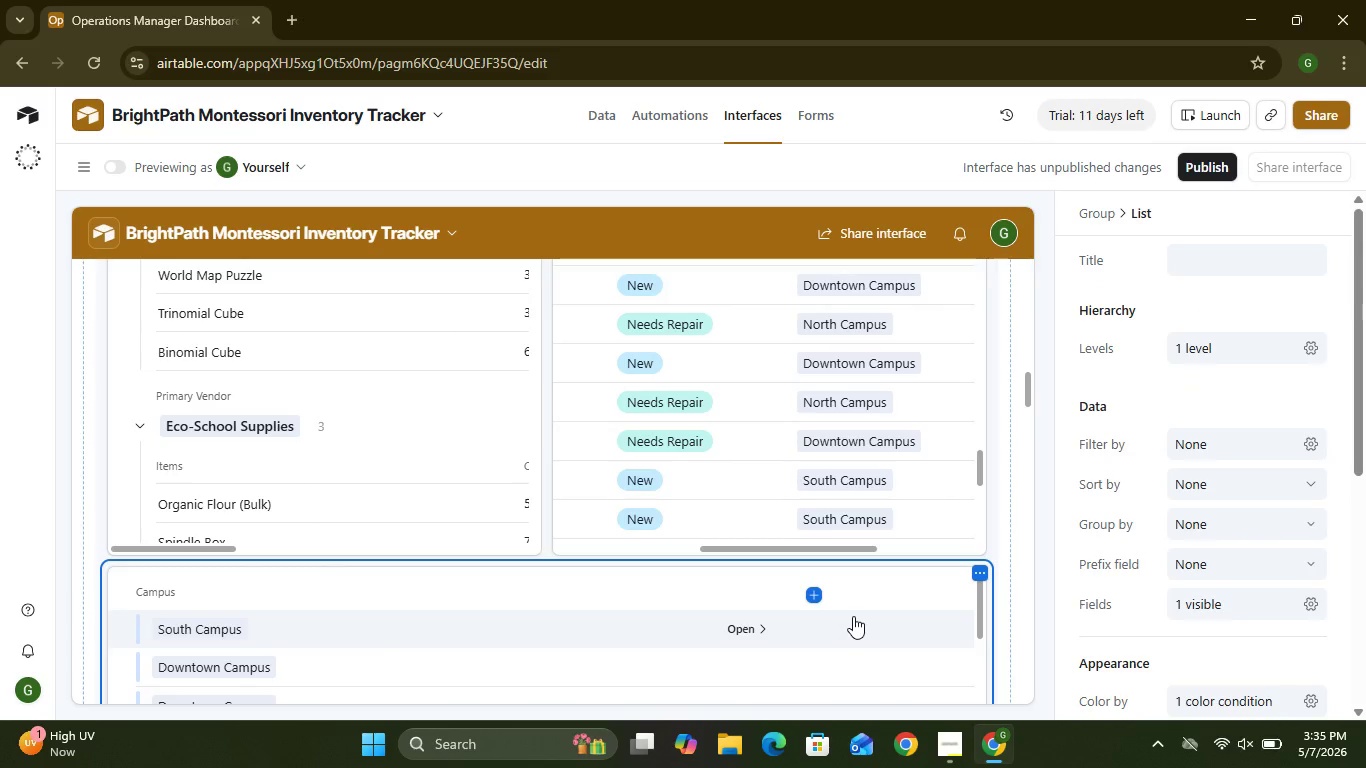 
wait(16.66)
 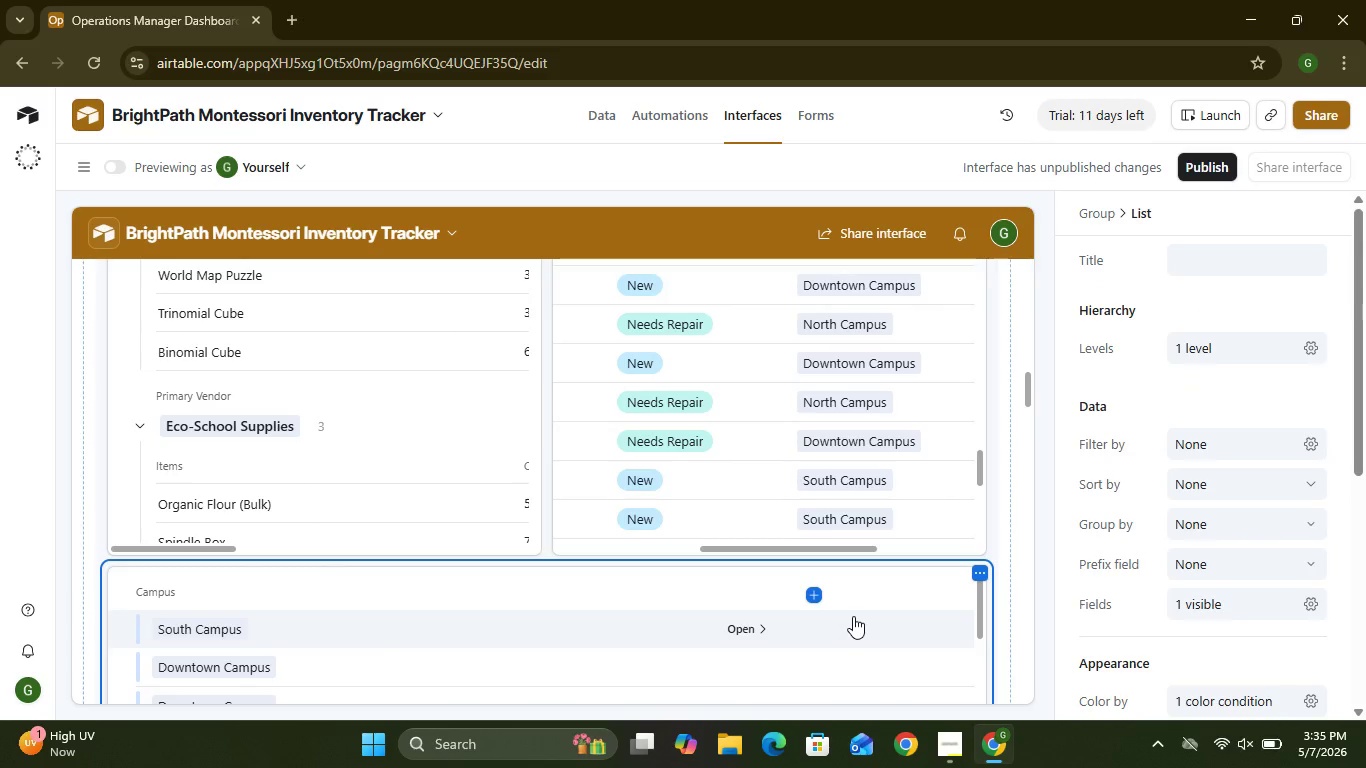 
left_click([340, 532])
 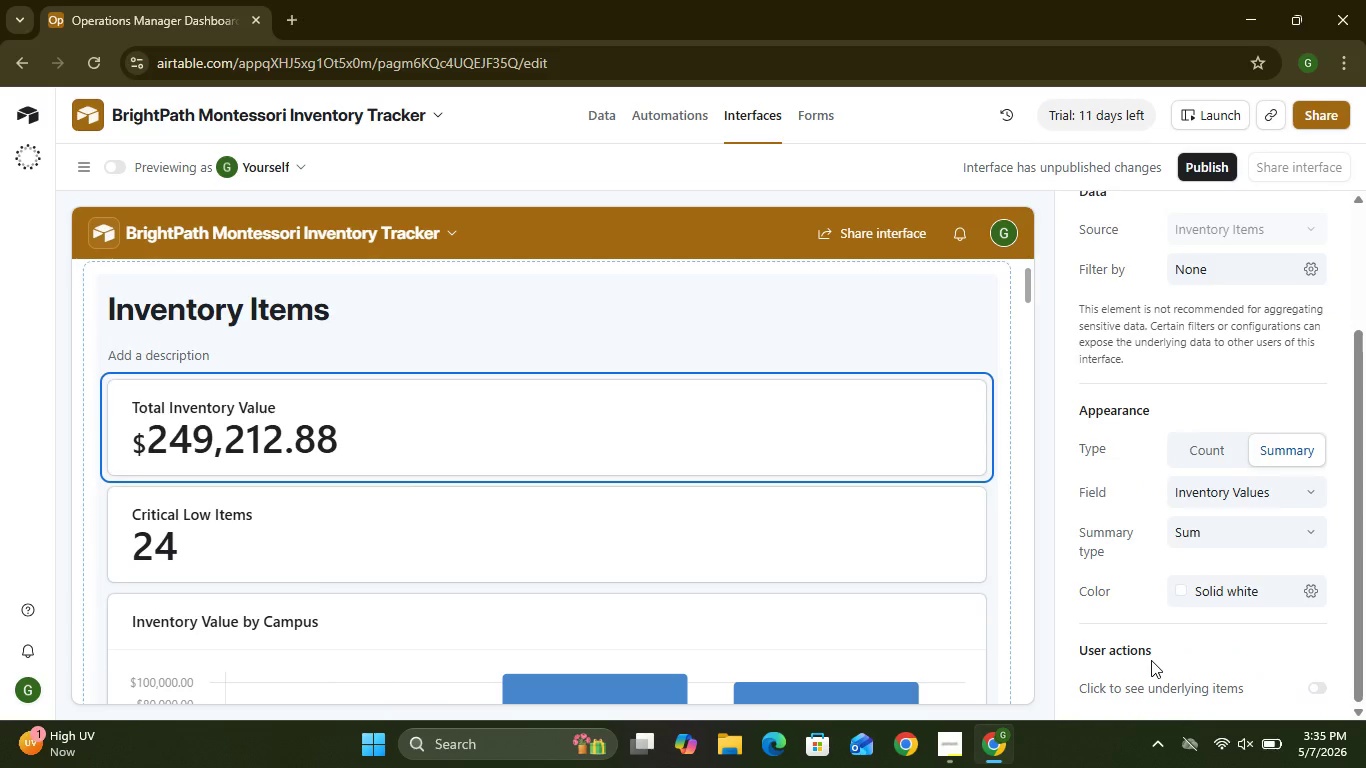 
wait(16.62)
 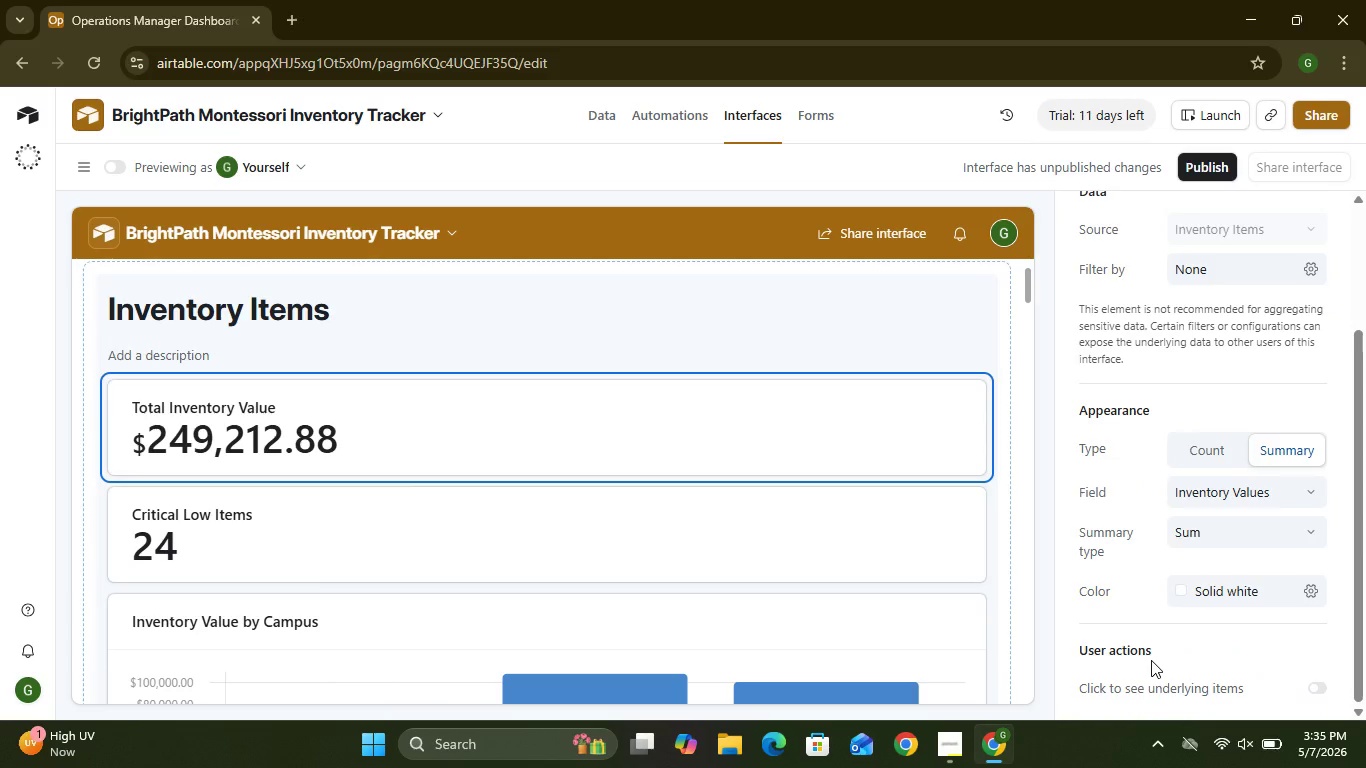 
mouse_move([1213, 724])
 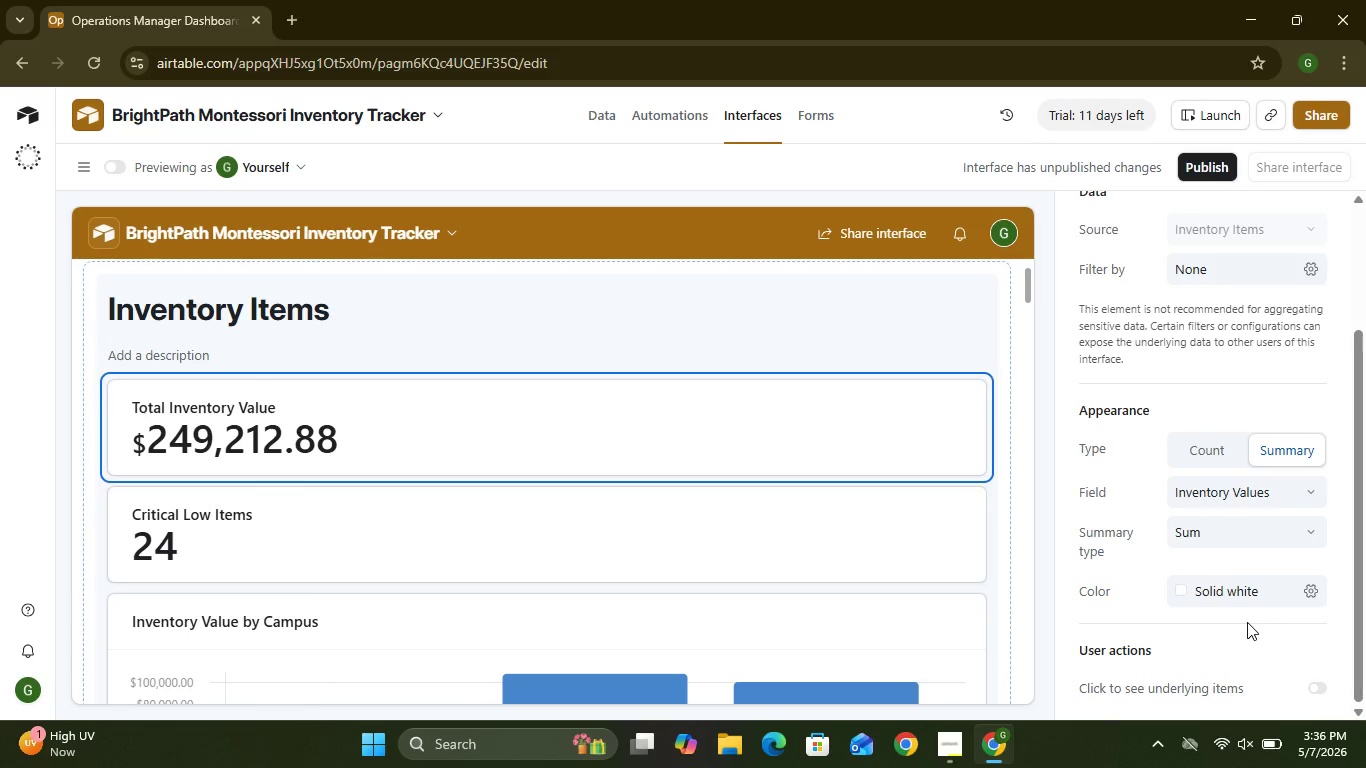 
mouse_move([250, 492])
 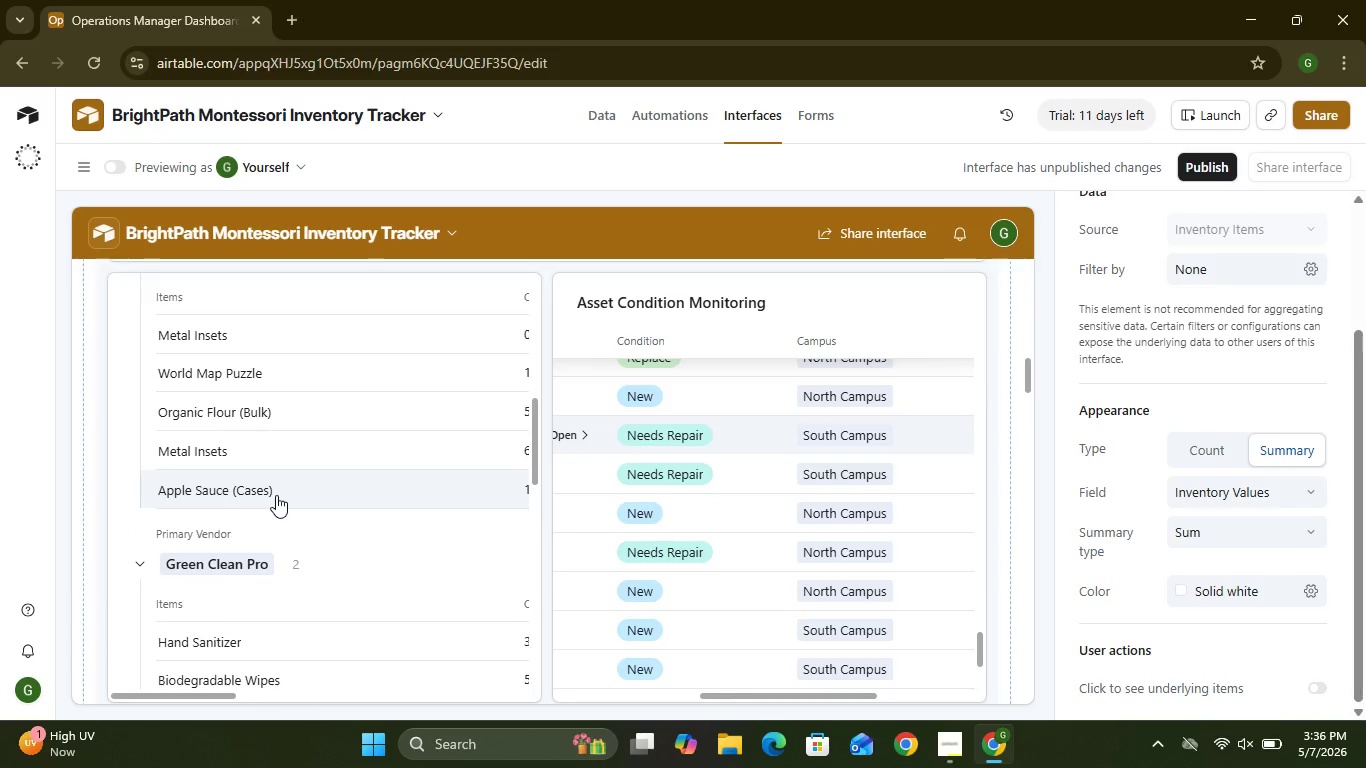 
left_click([446, 336])
 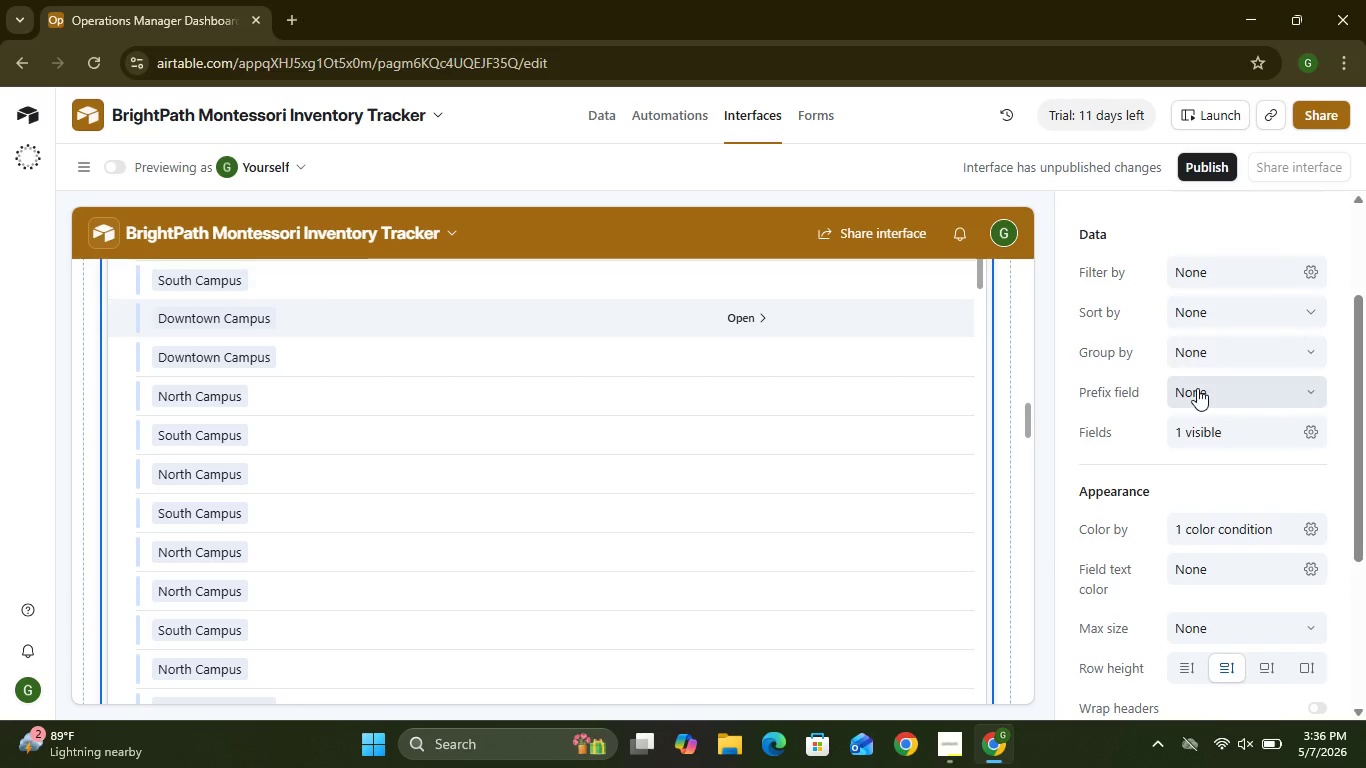 
wait(5.62)
 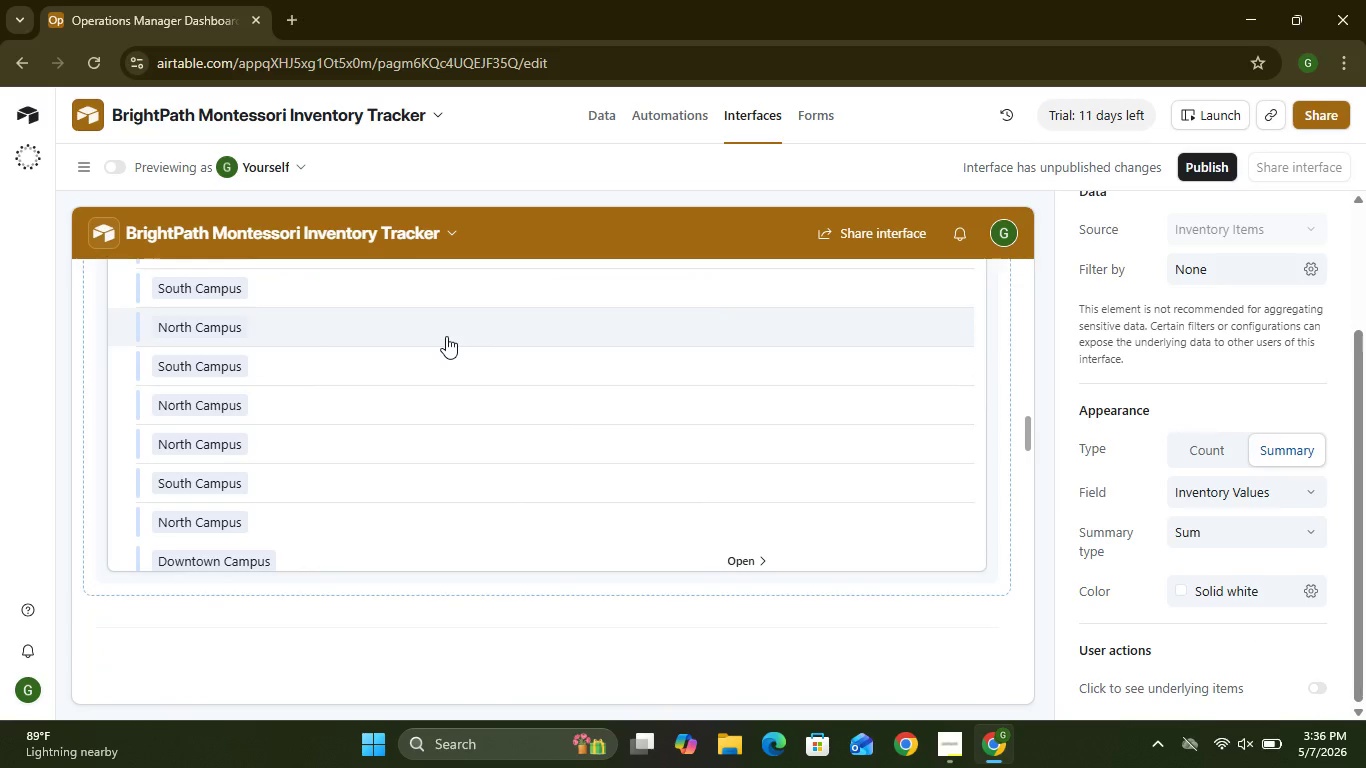 
left_click([1234, 544])
 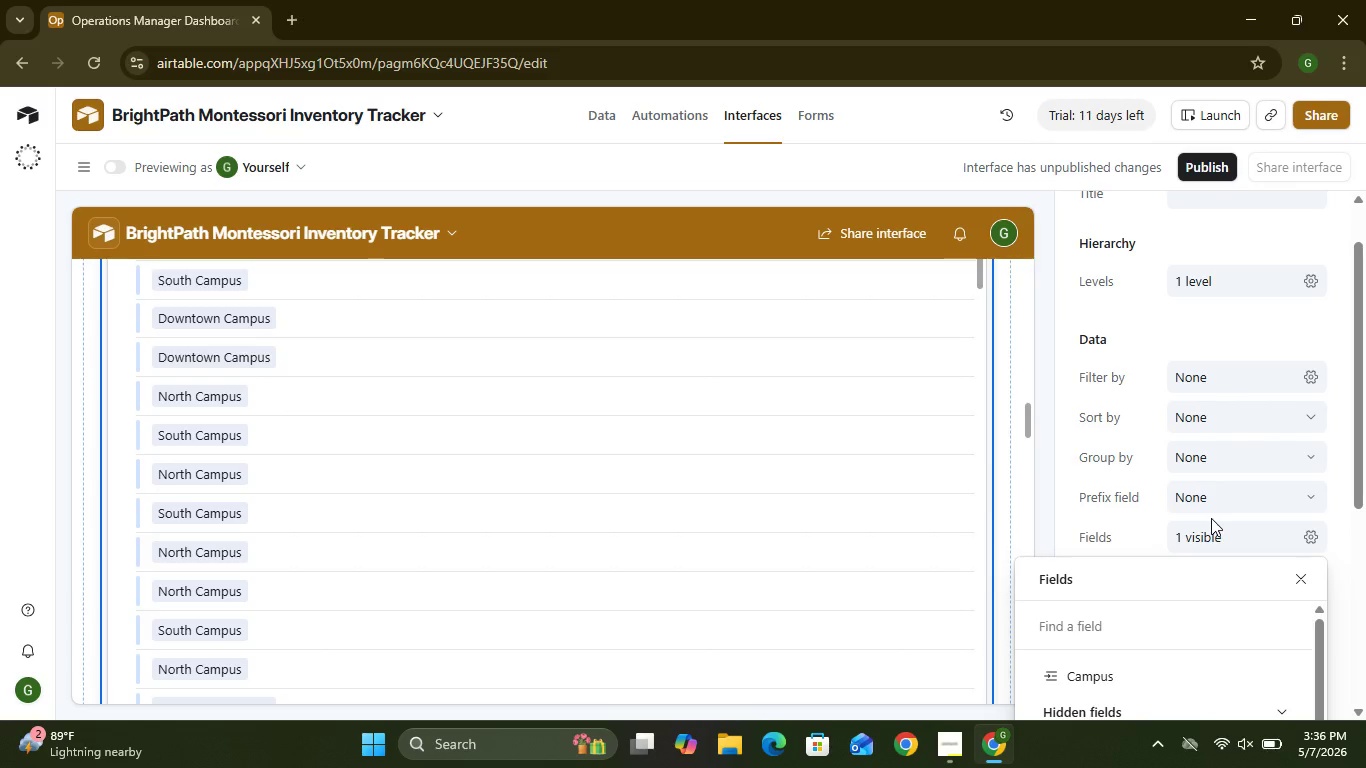 
wait(17.2)
 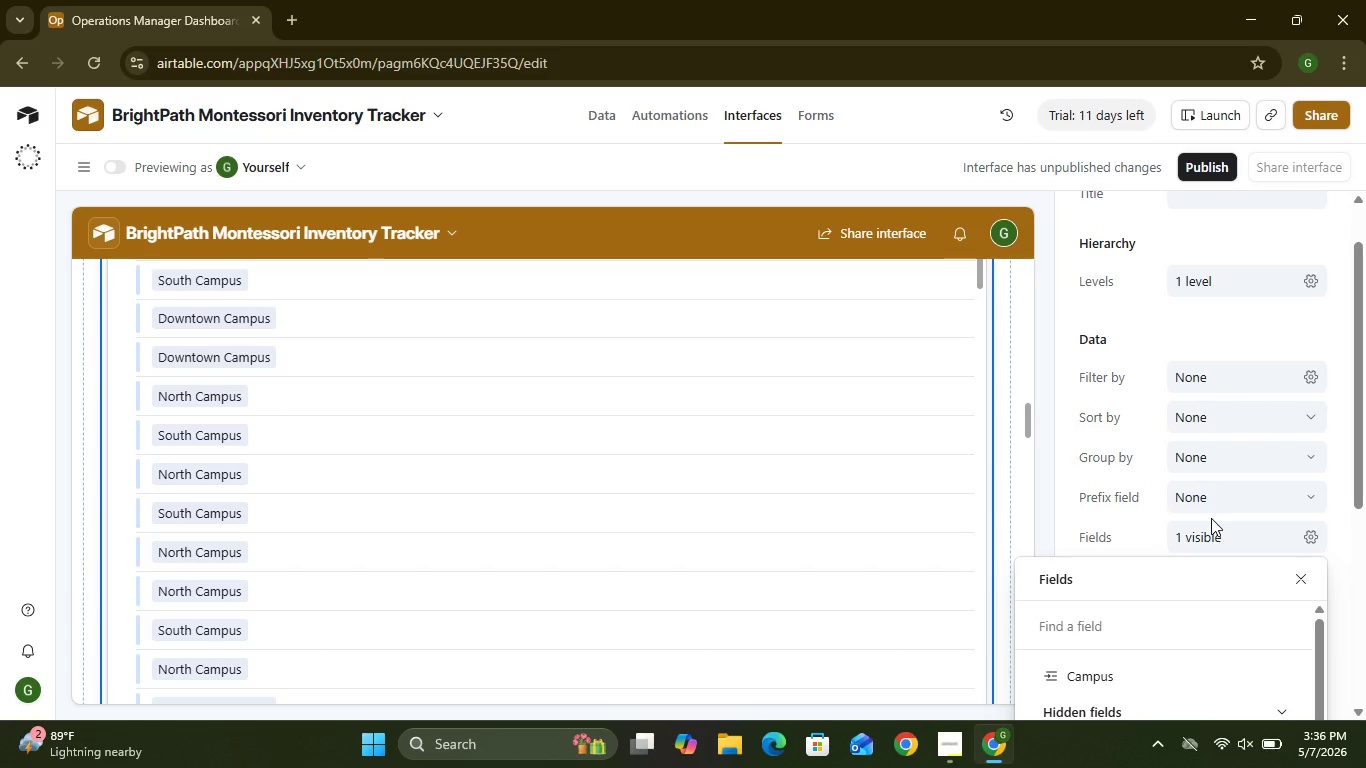 
left_click([1179, 387])
 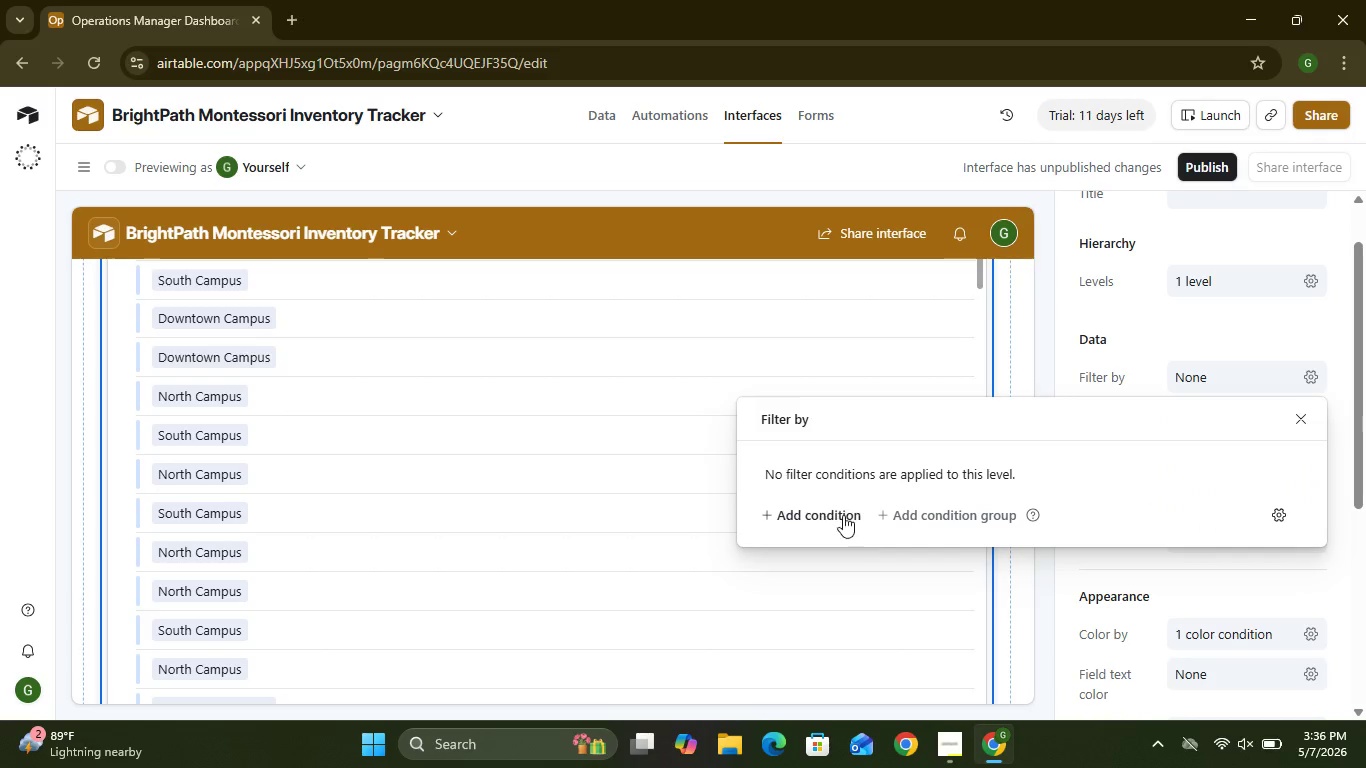 
left_click([843, 515])
 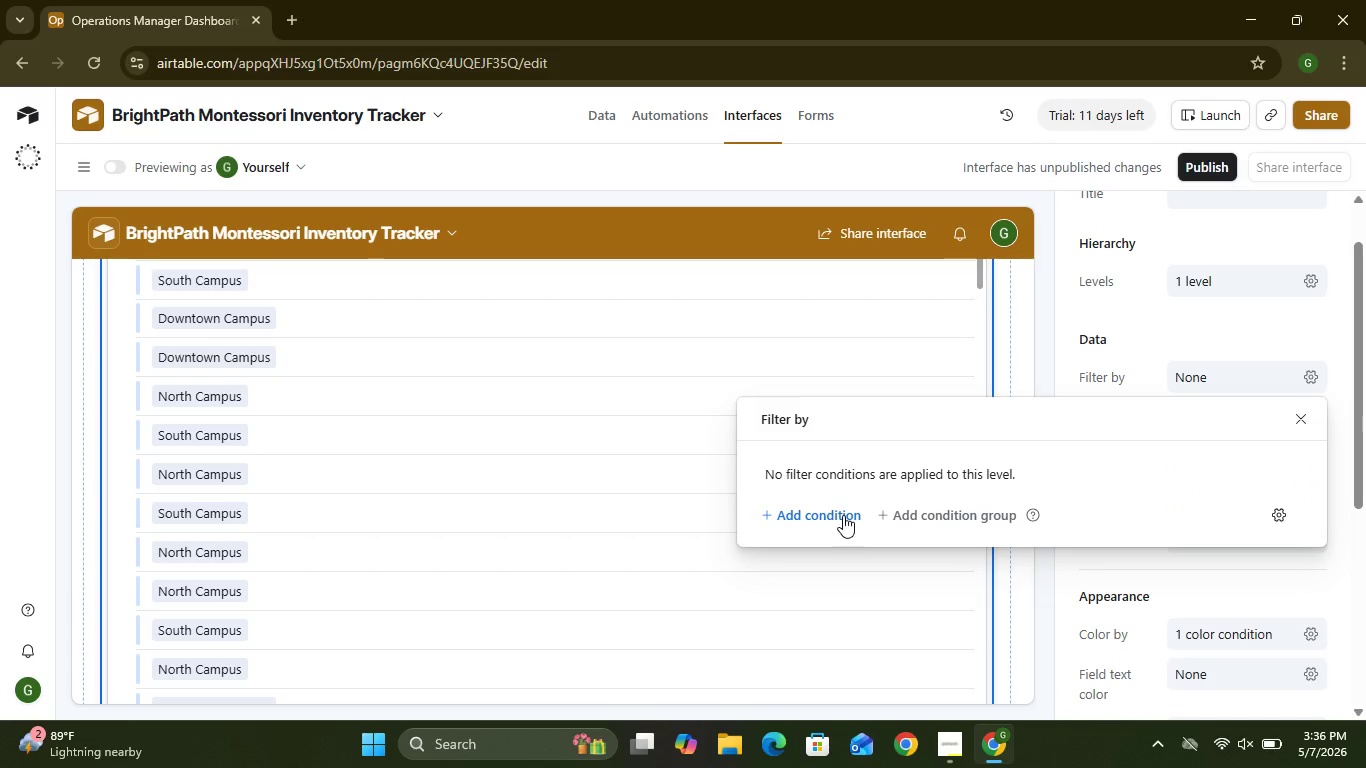 
left_click([930, 483])
 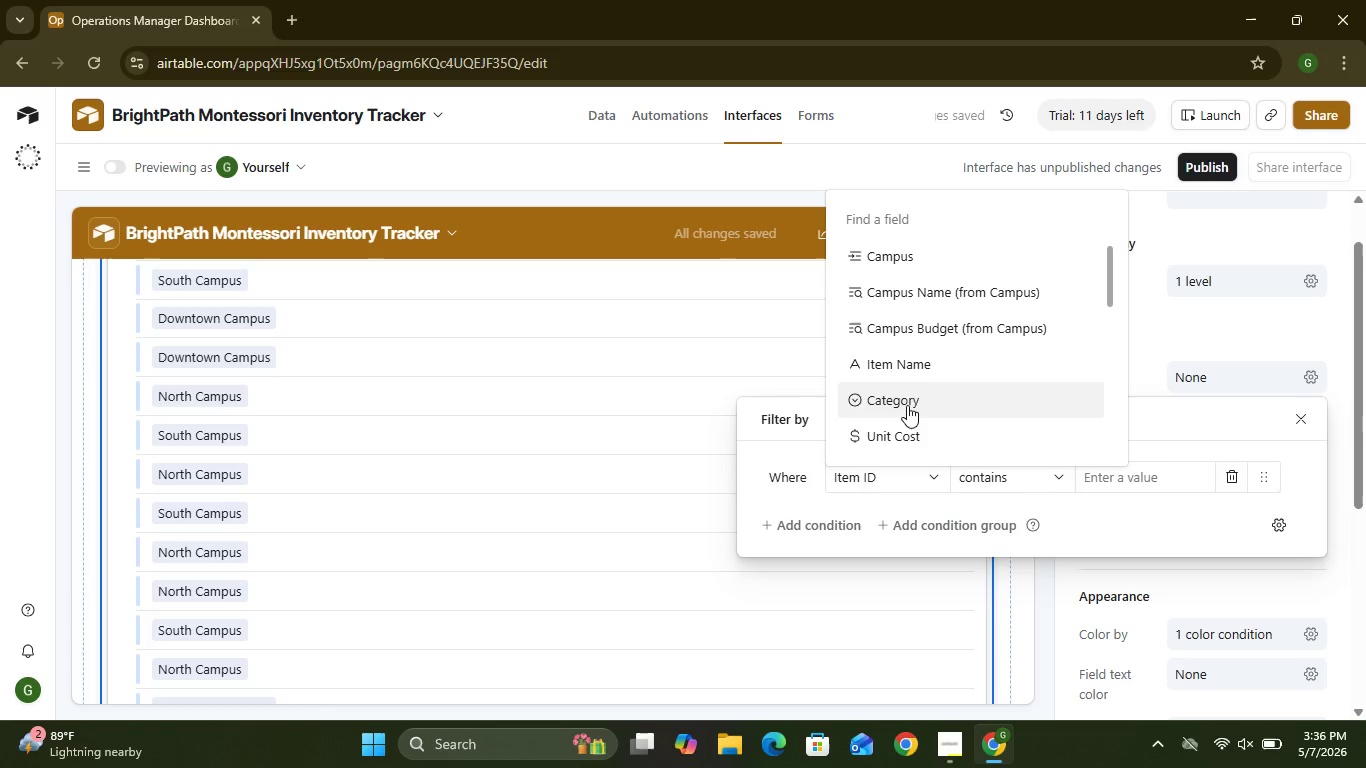 
left_click([939, 297])
 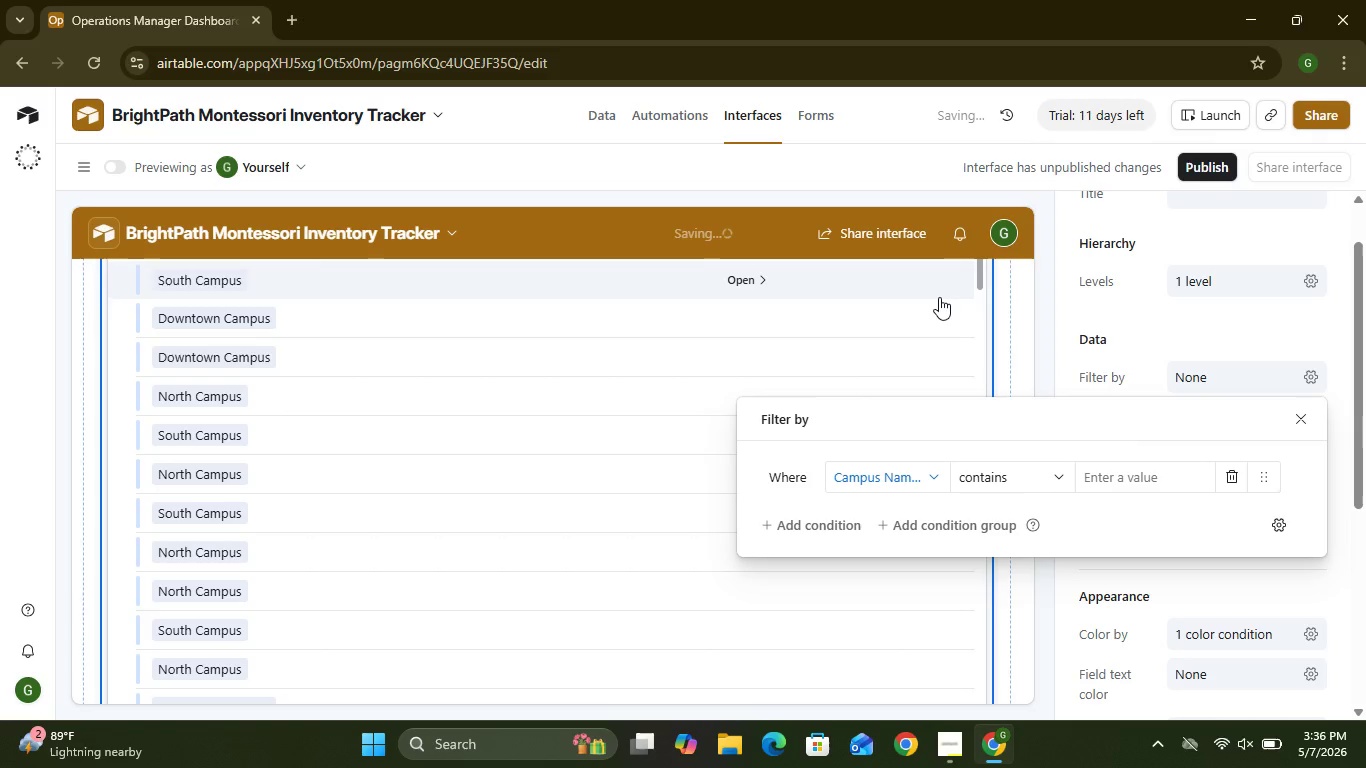 
left_click([1026, 480])
 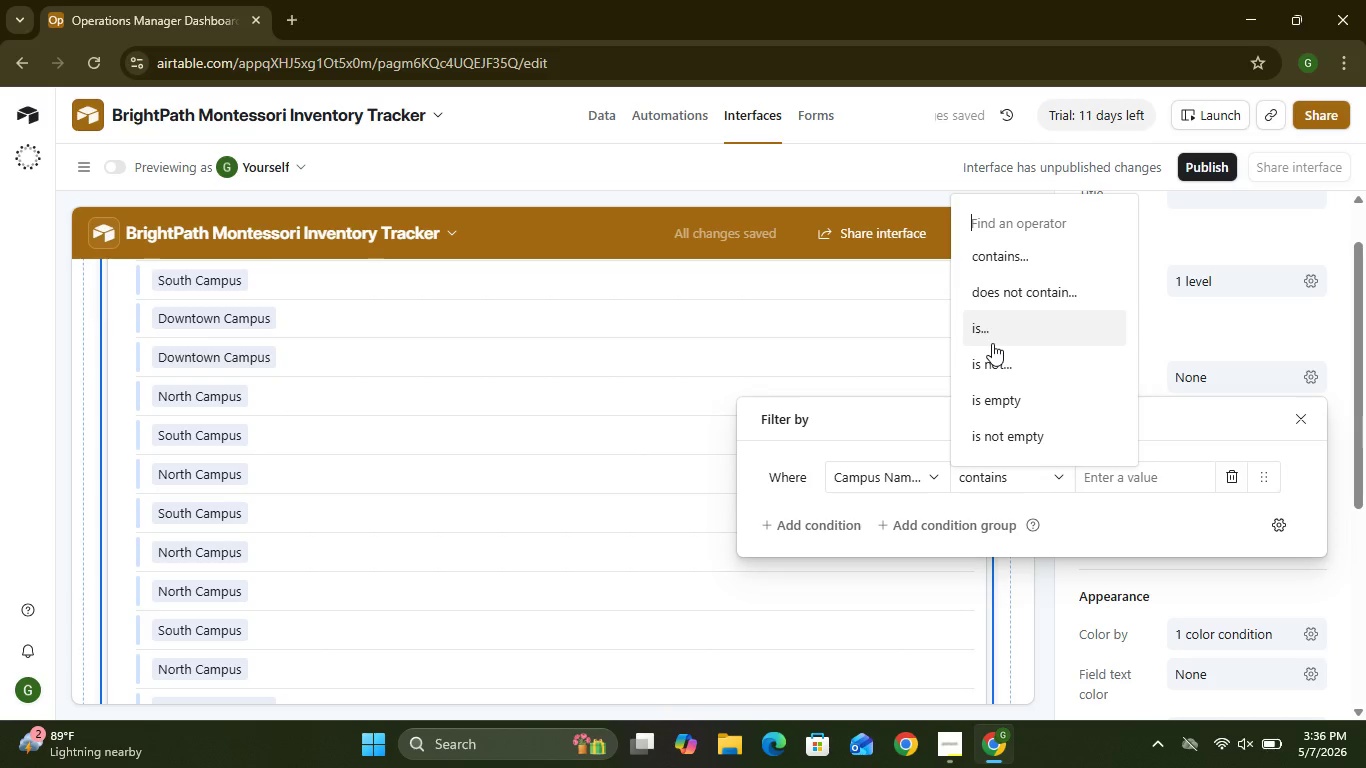 
left_click([992, 343])
 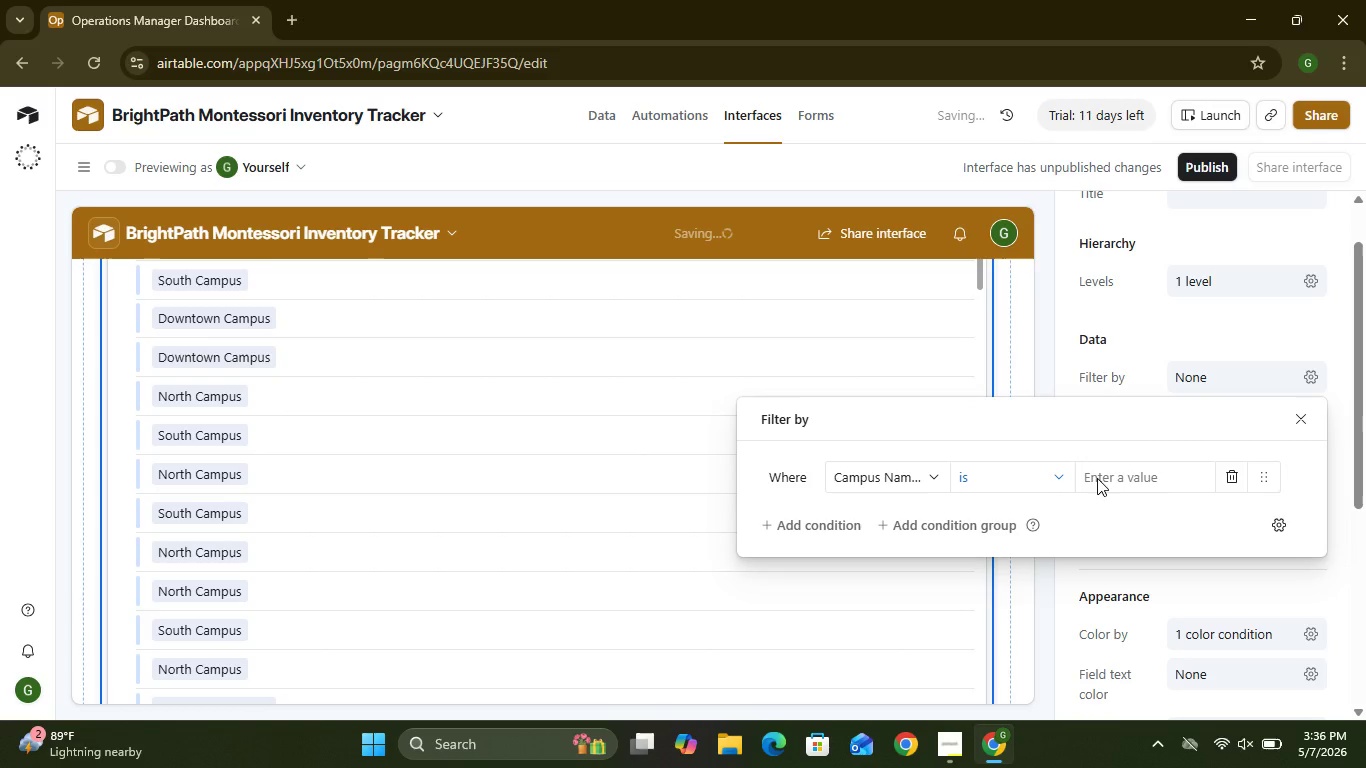 
left_click([1097, 480])
 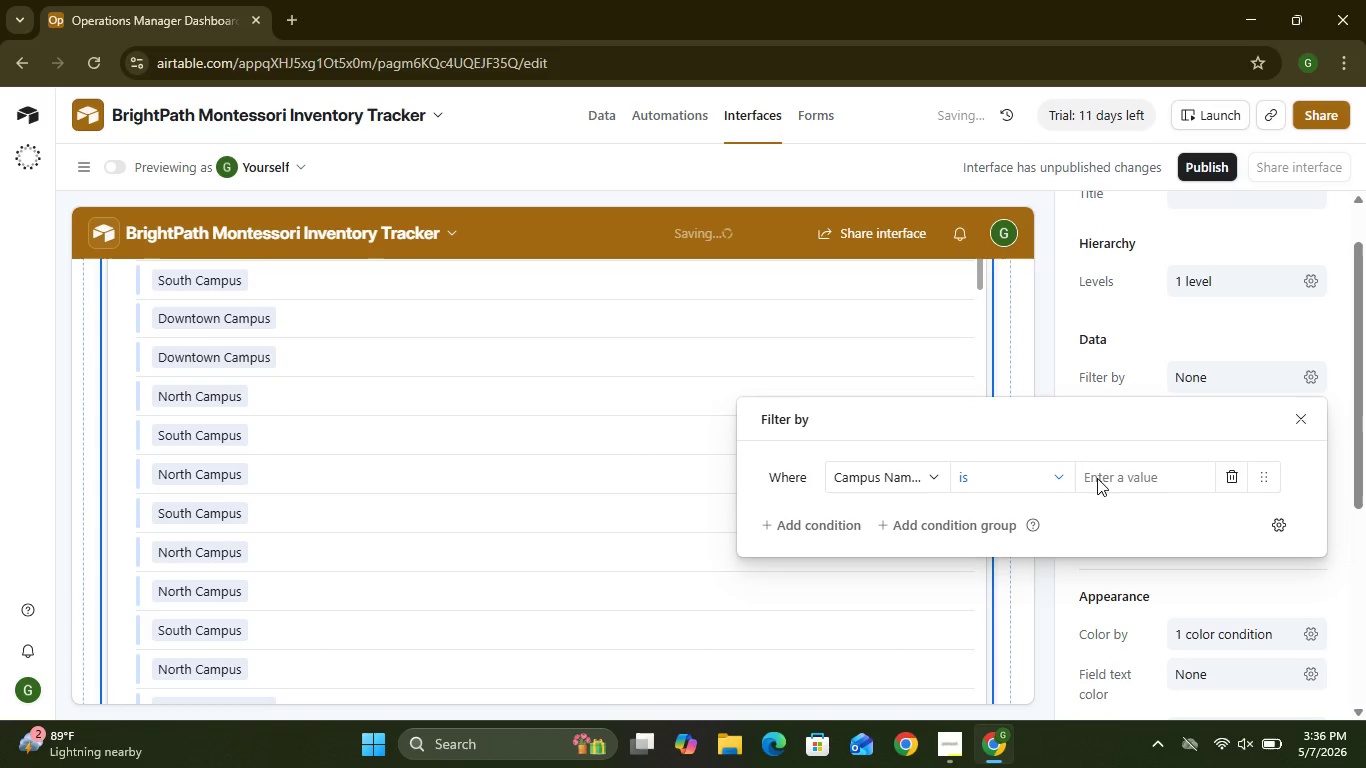 
mouse_move([1074, 480])
 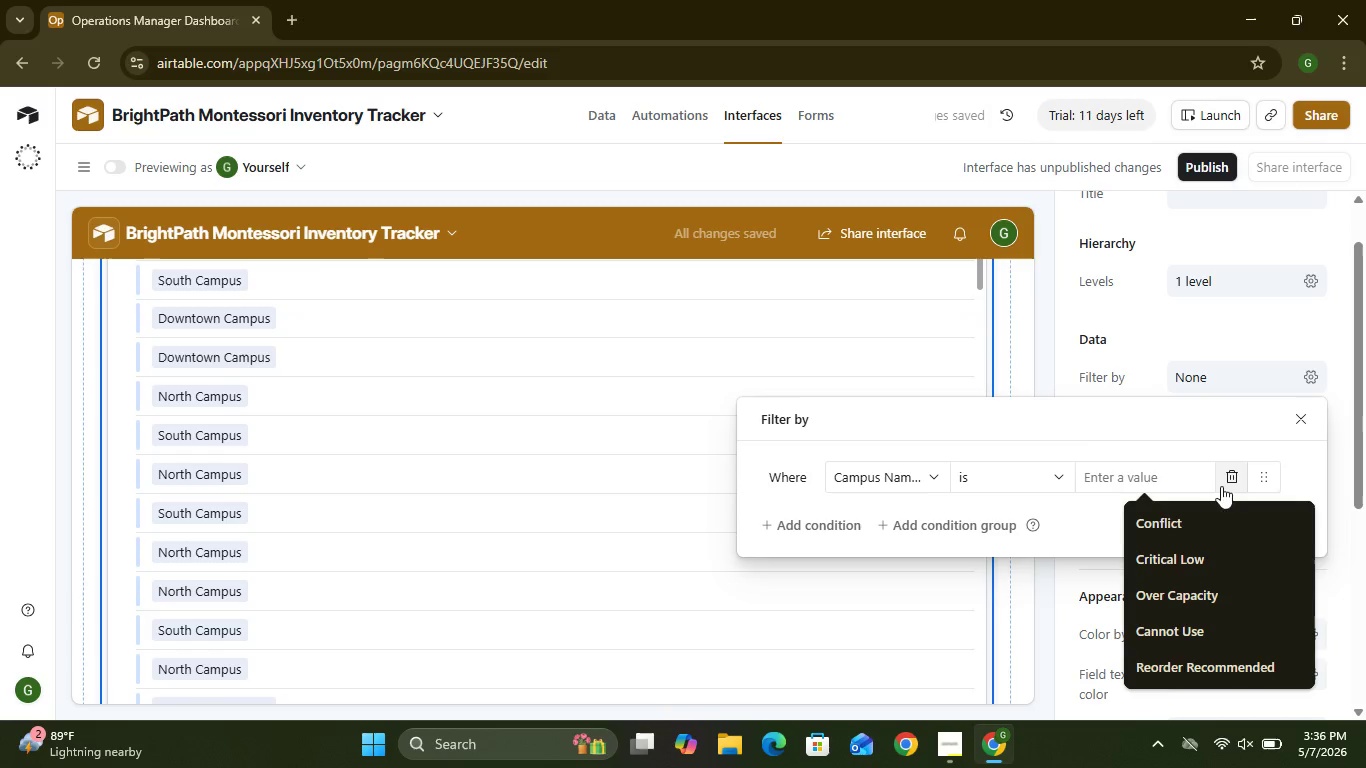 
left_click([1229, 482])